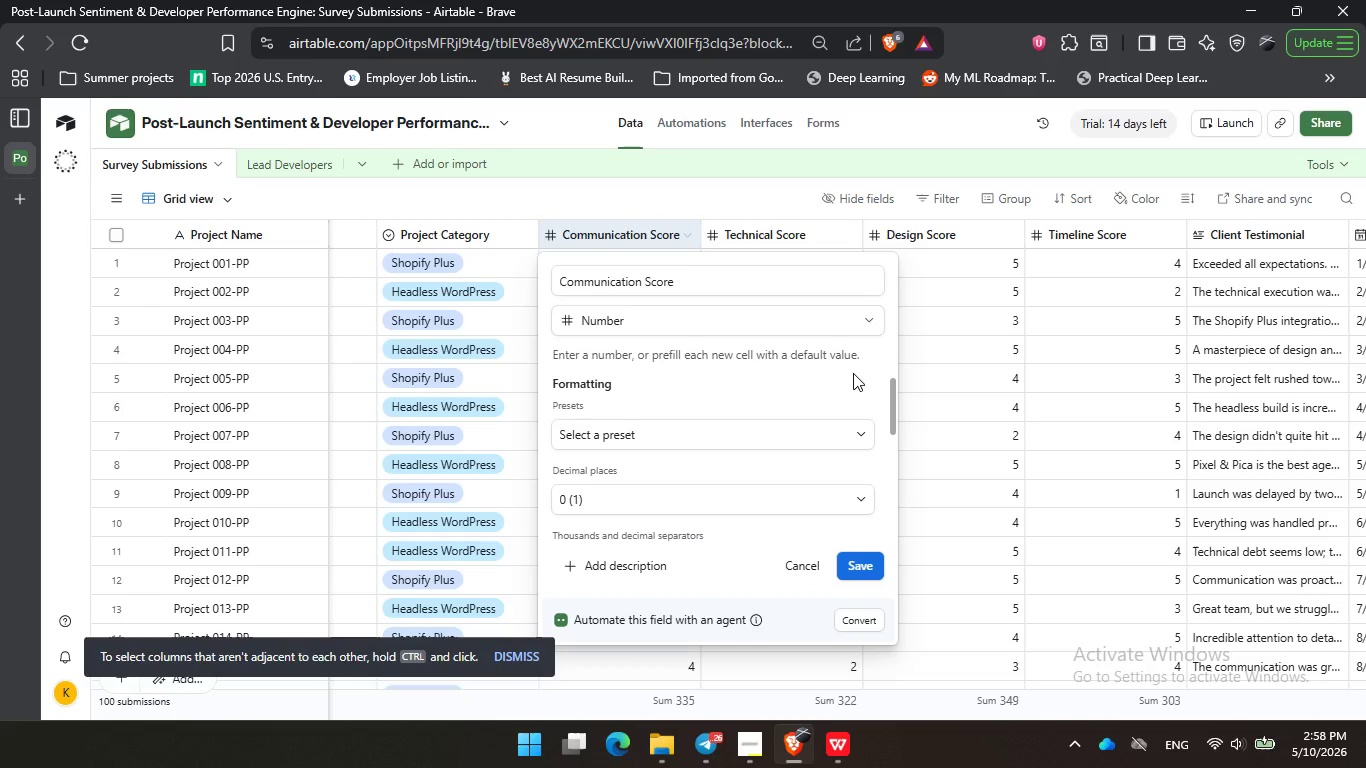 
wait(11.67)
 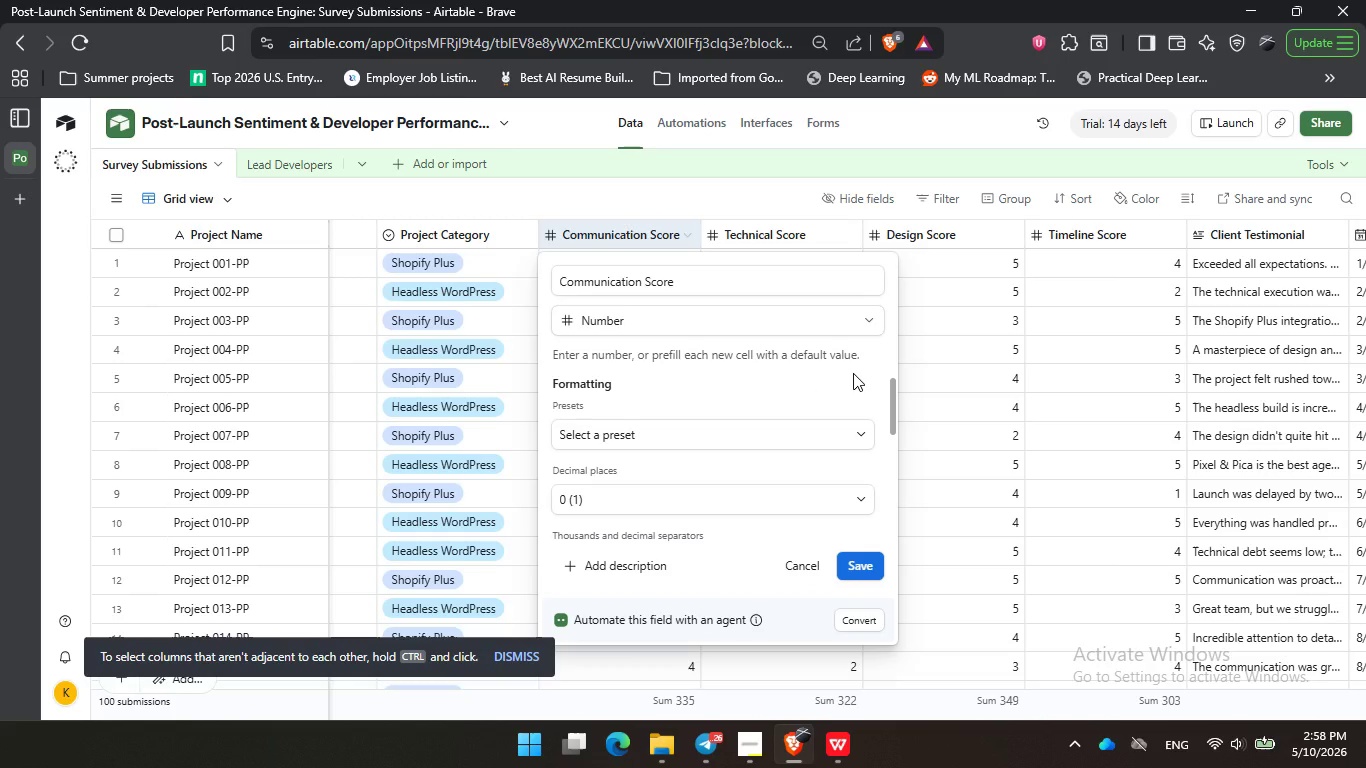 
double_click([759, 235])
 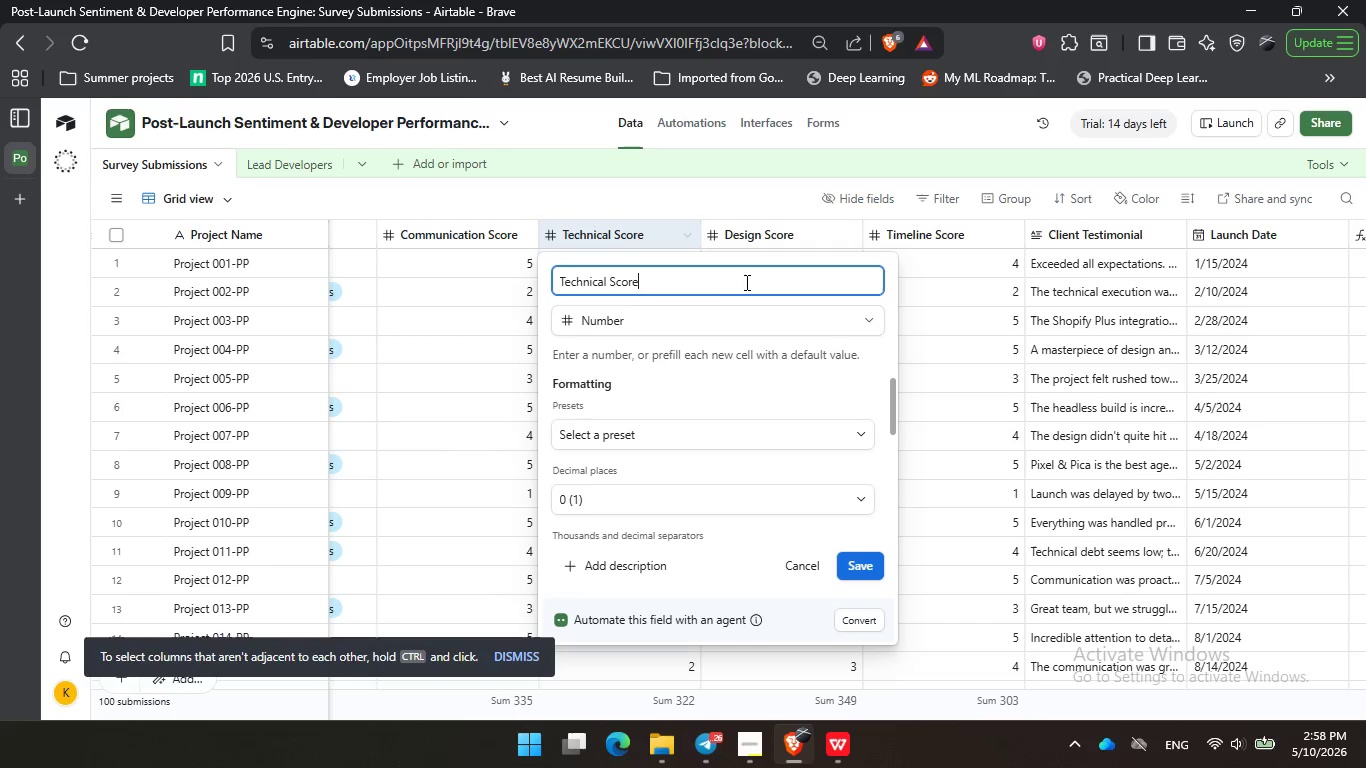 
left_click([745, 277])
 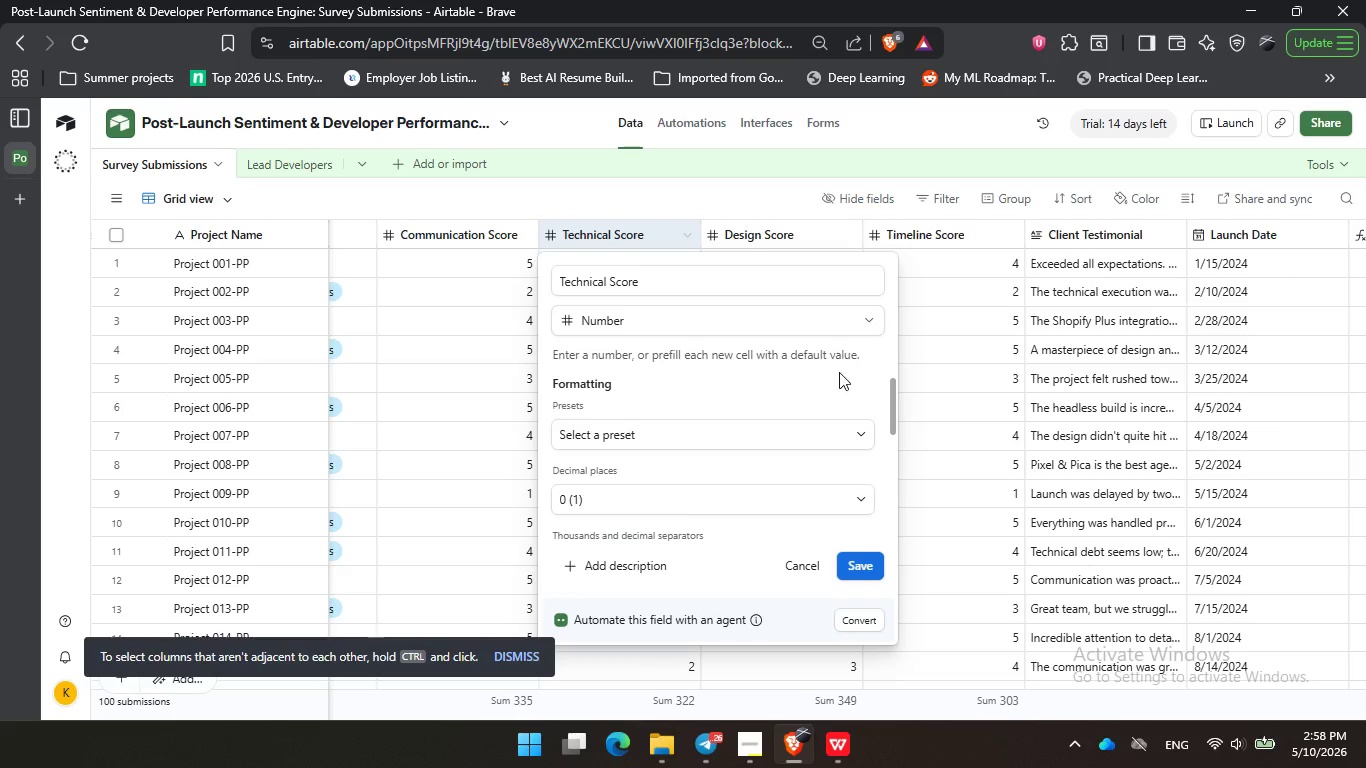 
triple_click([846, 360])
 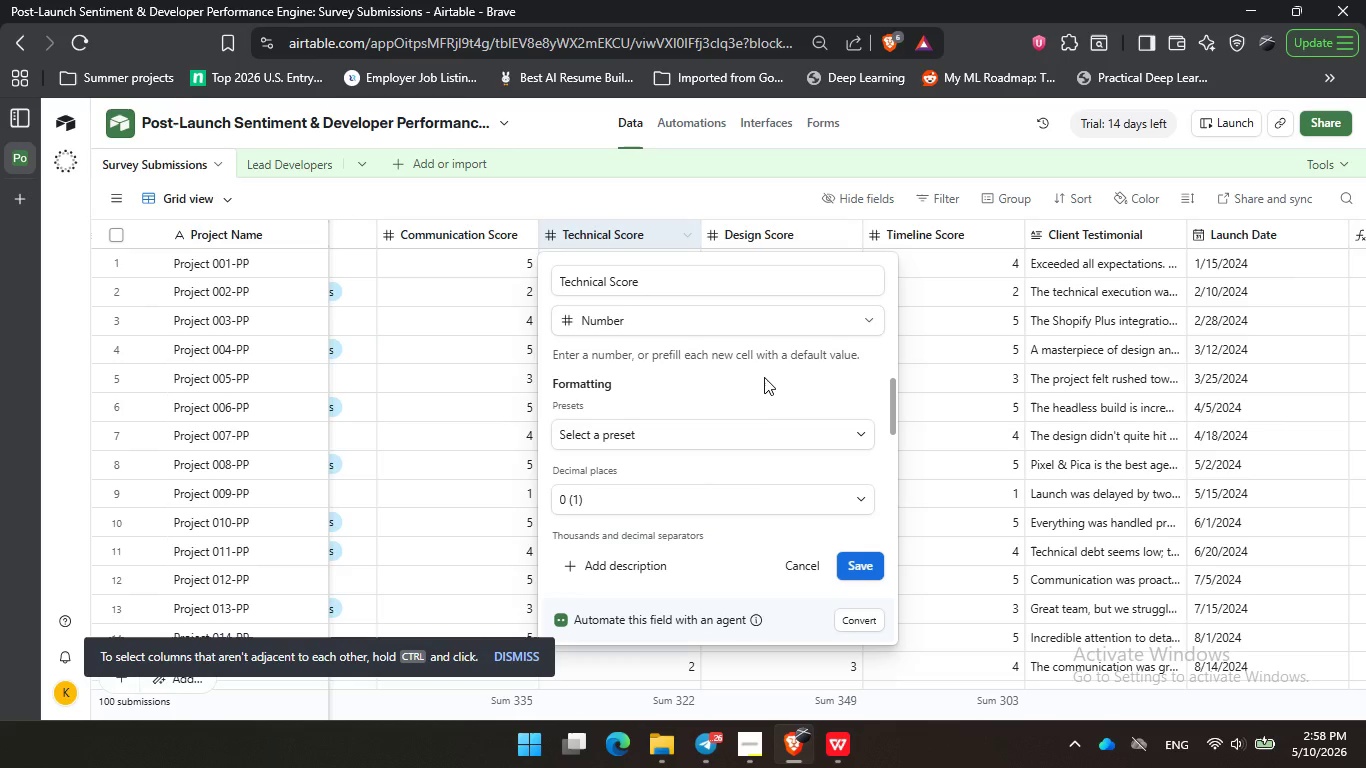 
triple_click([764, 377])
 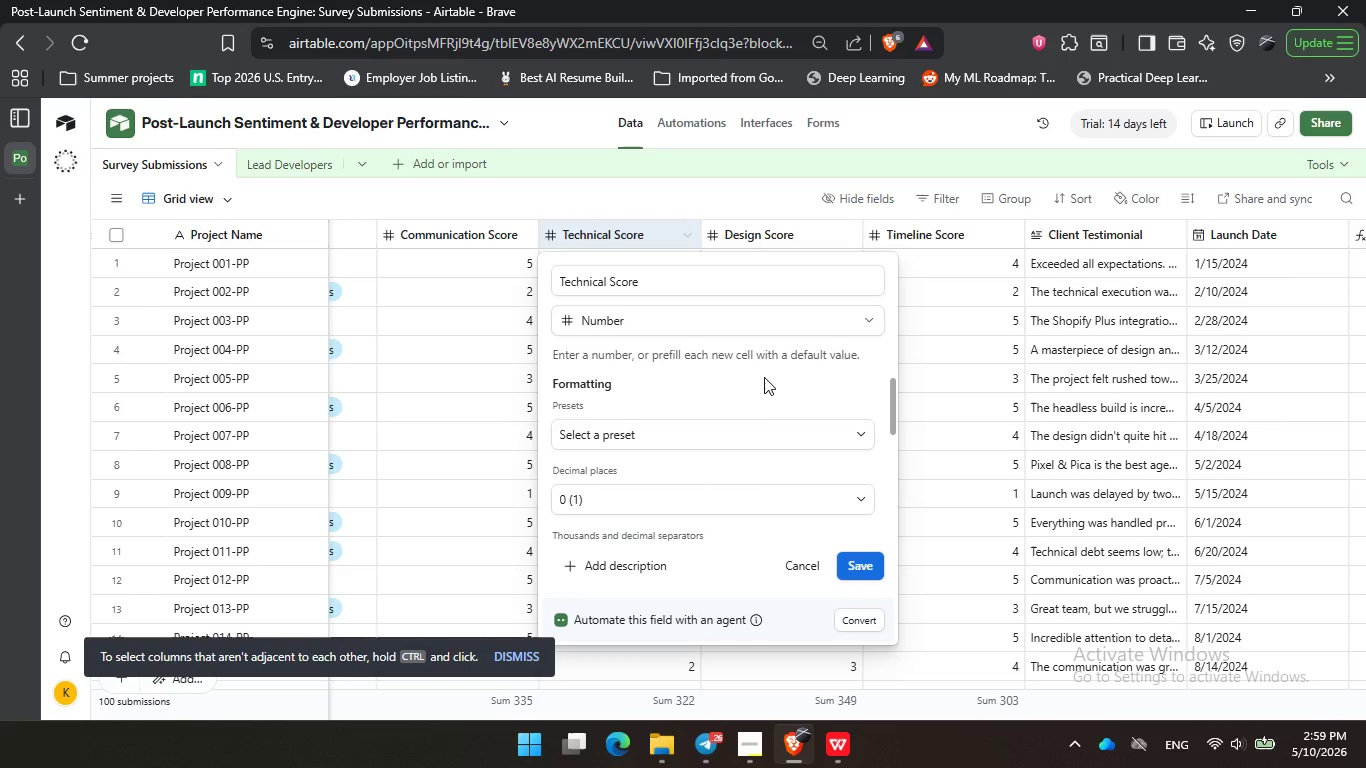 
wait(17.72)
 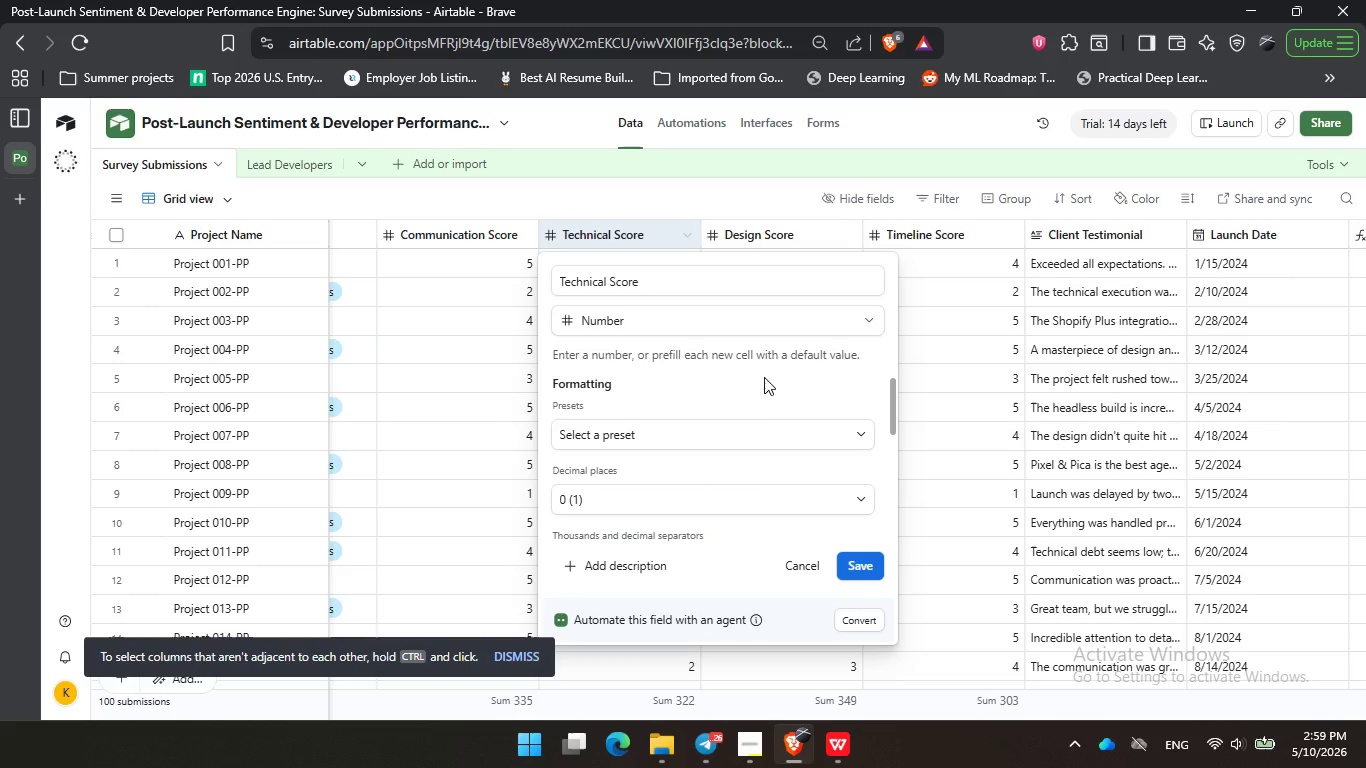 
double_click([703, 373])
 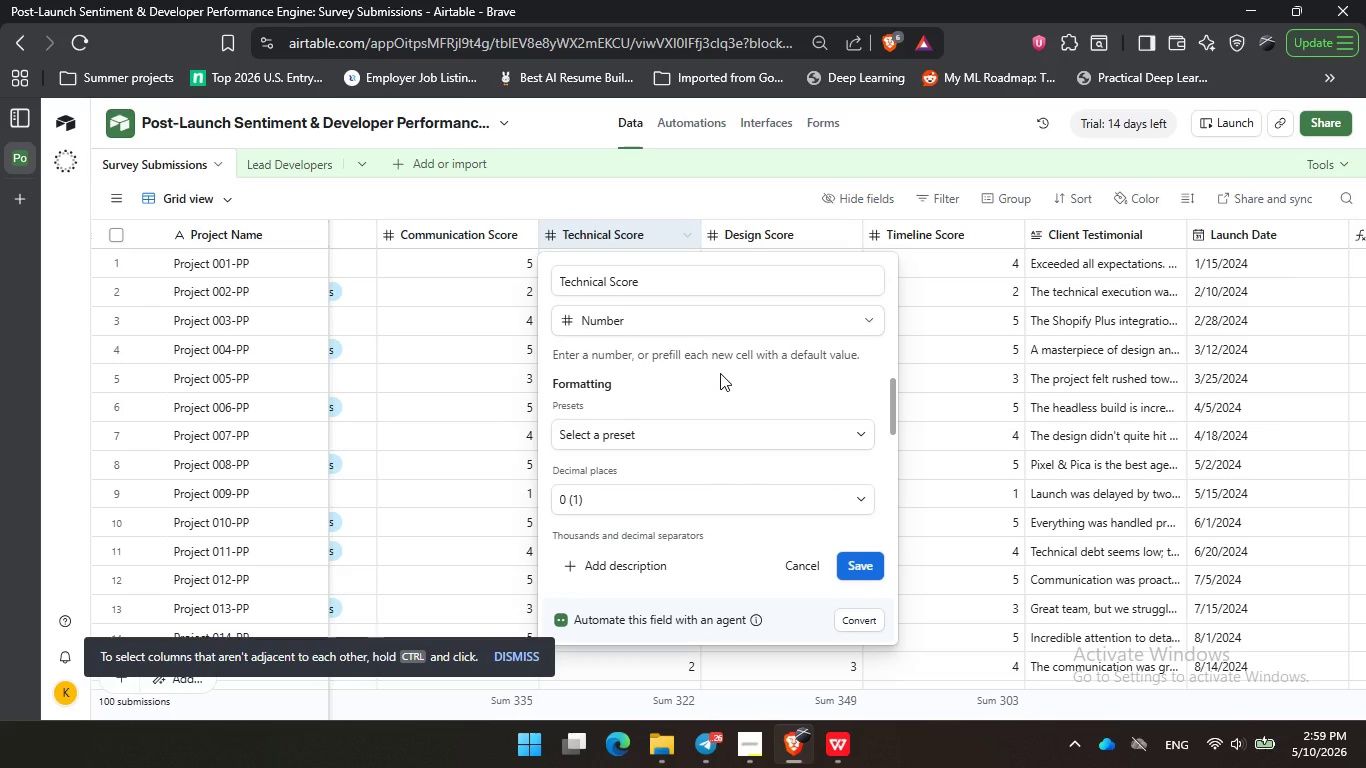 
left_click([720, 373])
 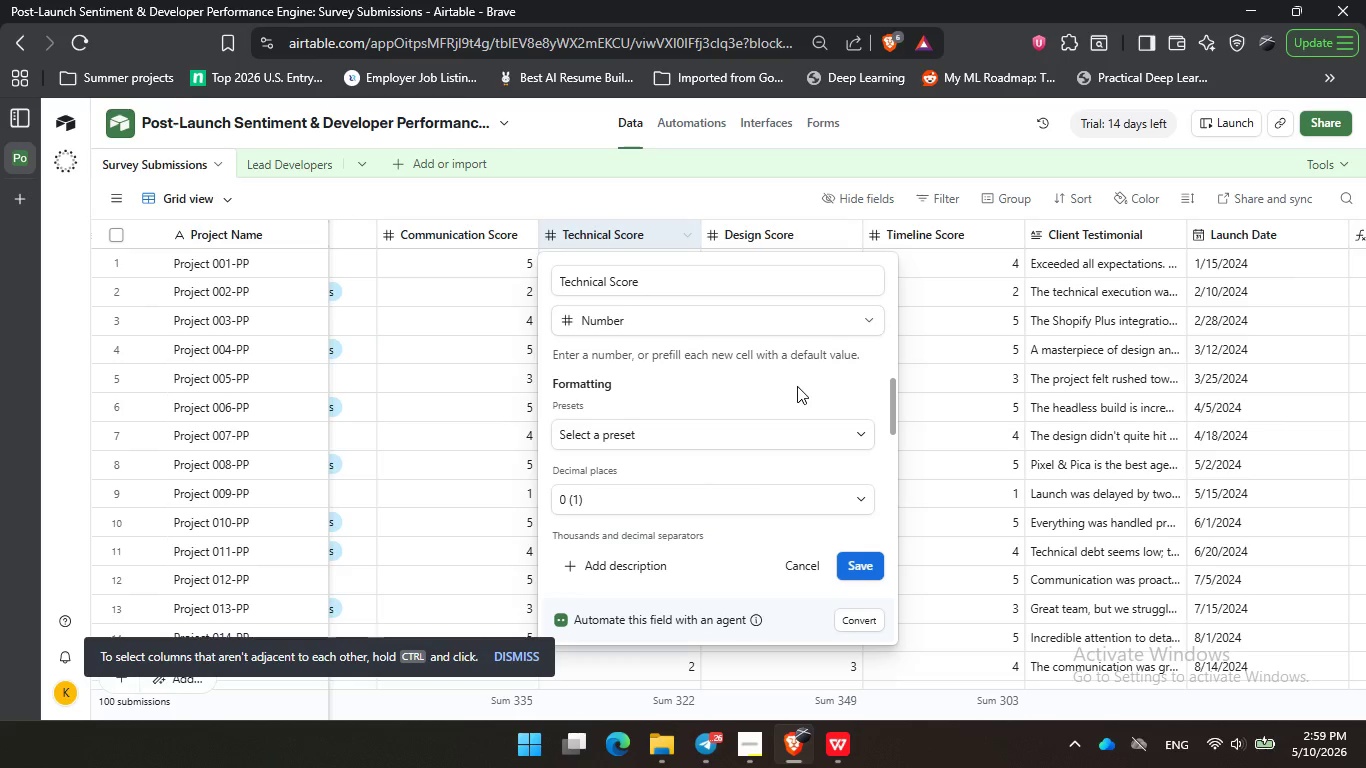 
left_click([796, 386])
 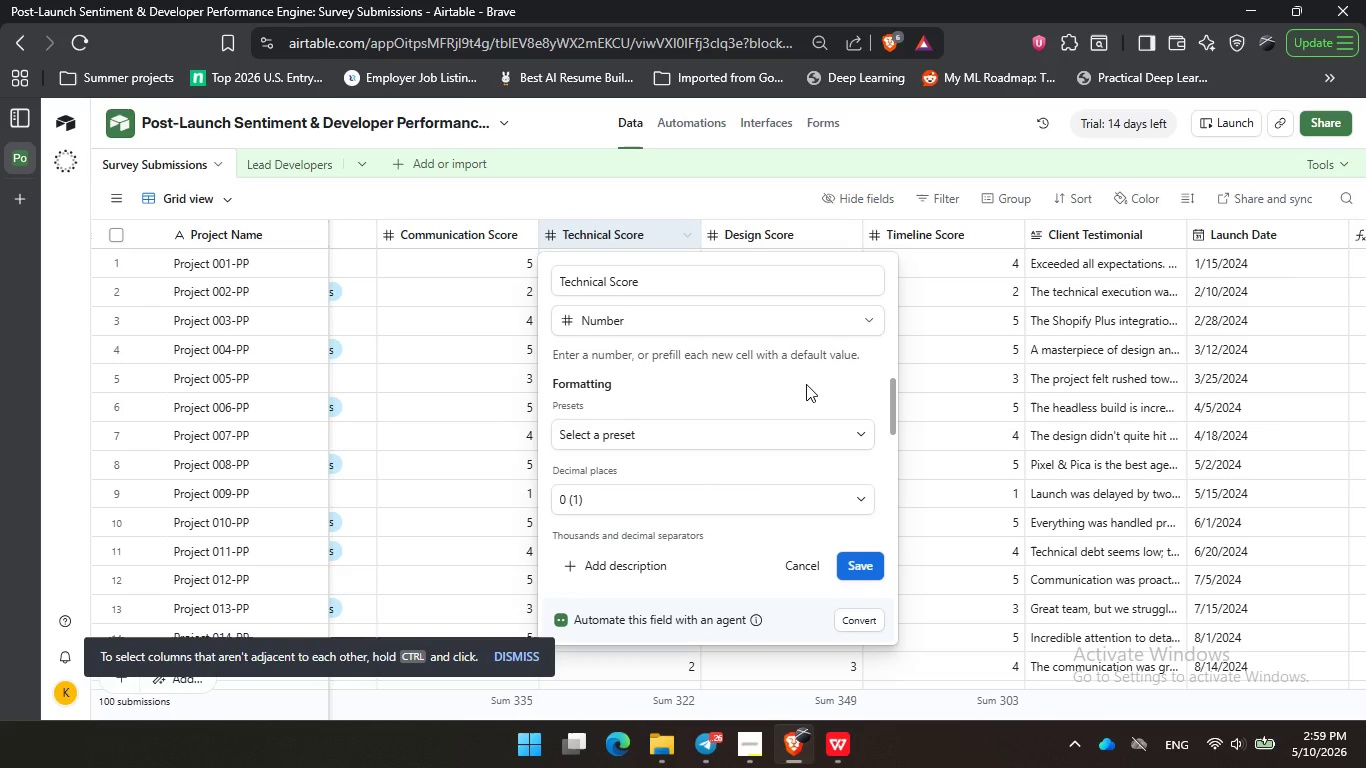 
left_click([806, 384])
 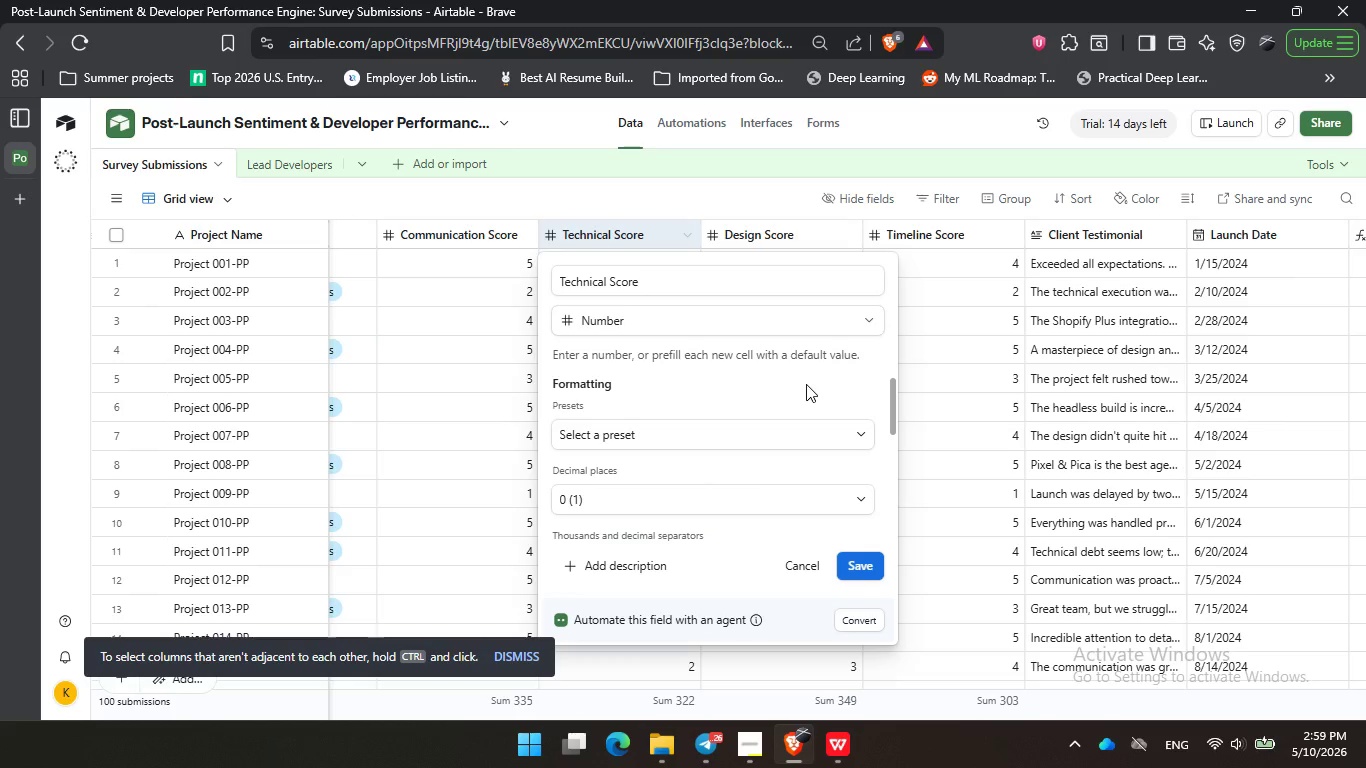 
wait(43.34)
 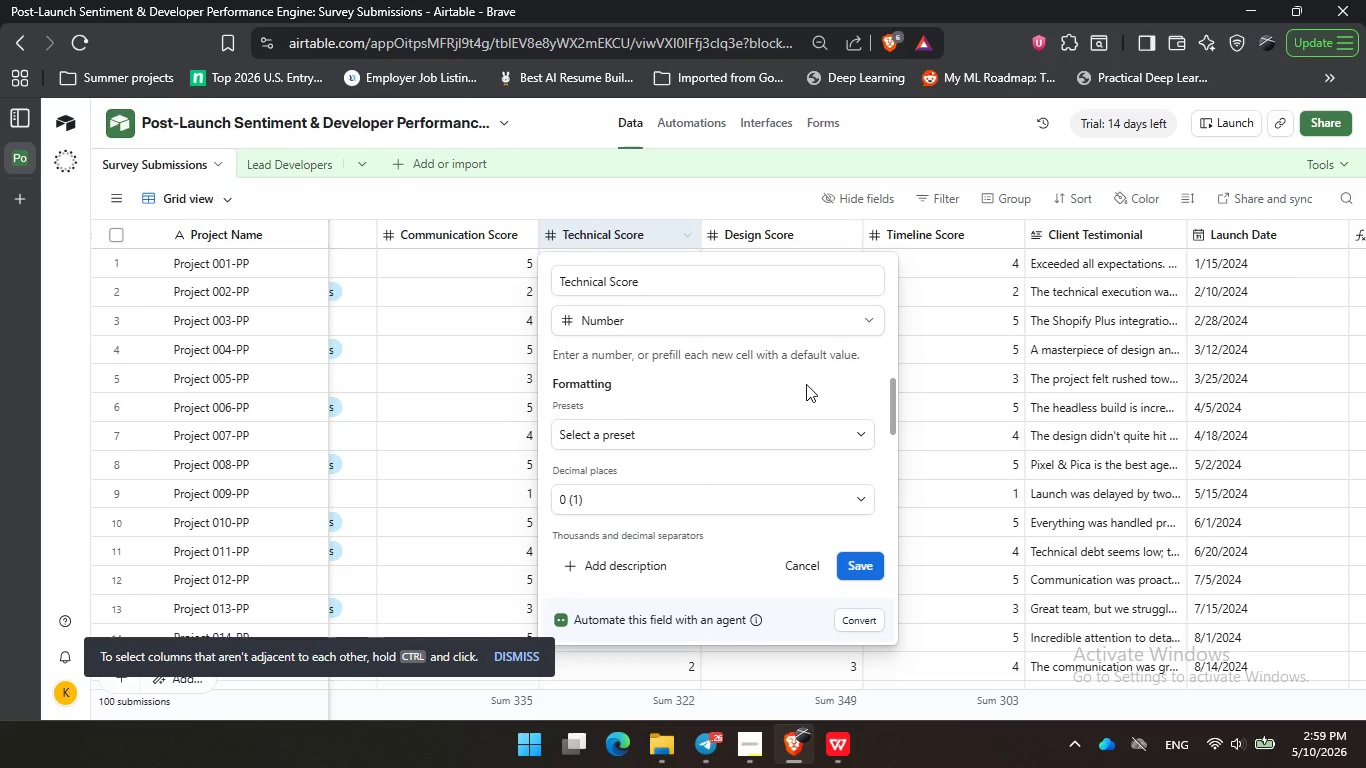 
left_click([807, 383])
 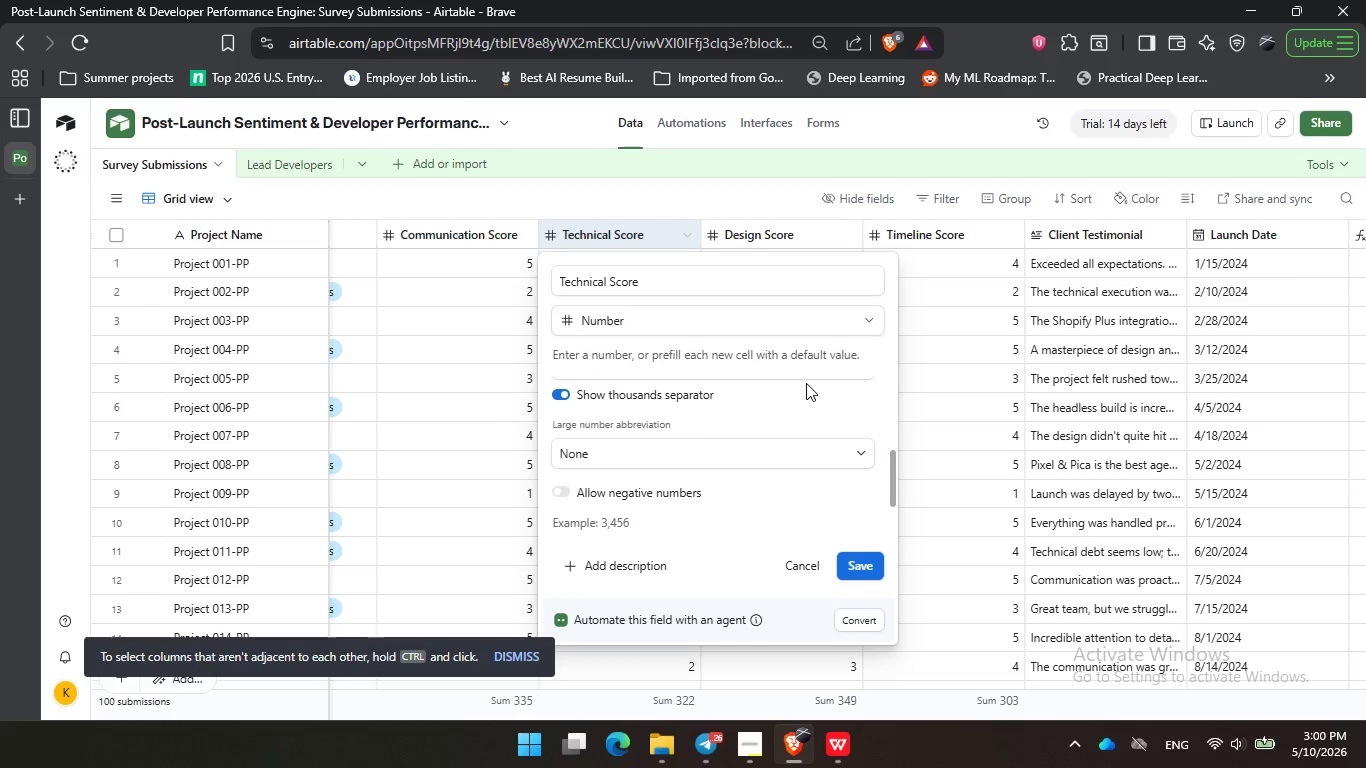 
scroll: coordinate [806, 383], scroll_direction: down, amount: 2.0
 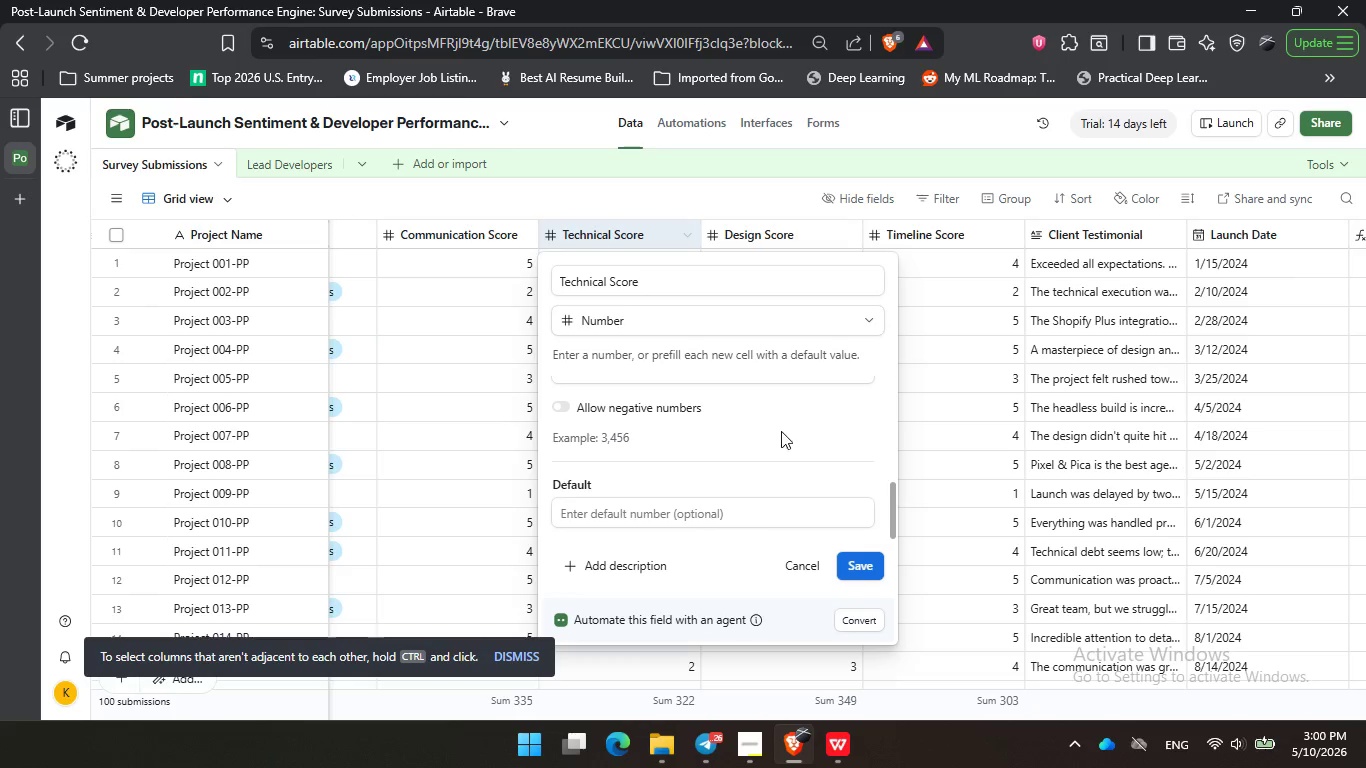 
double_click([784, 430])
 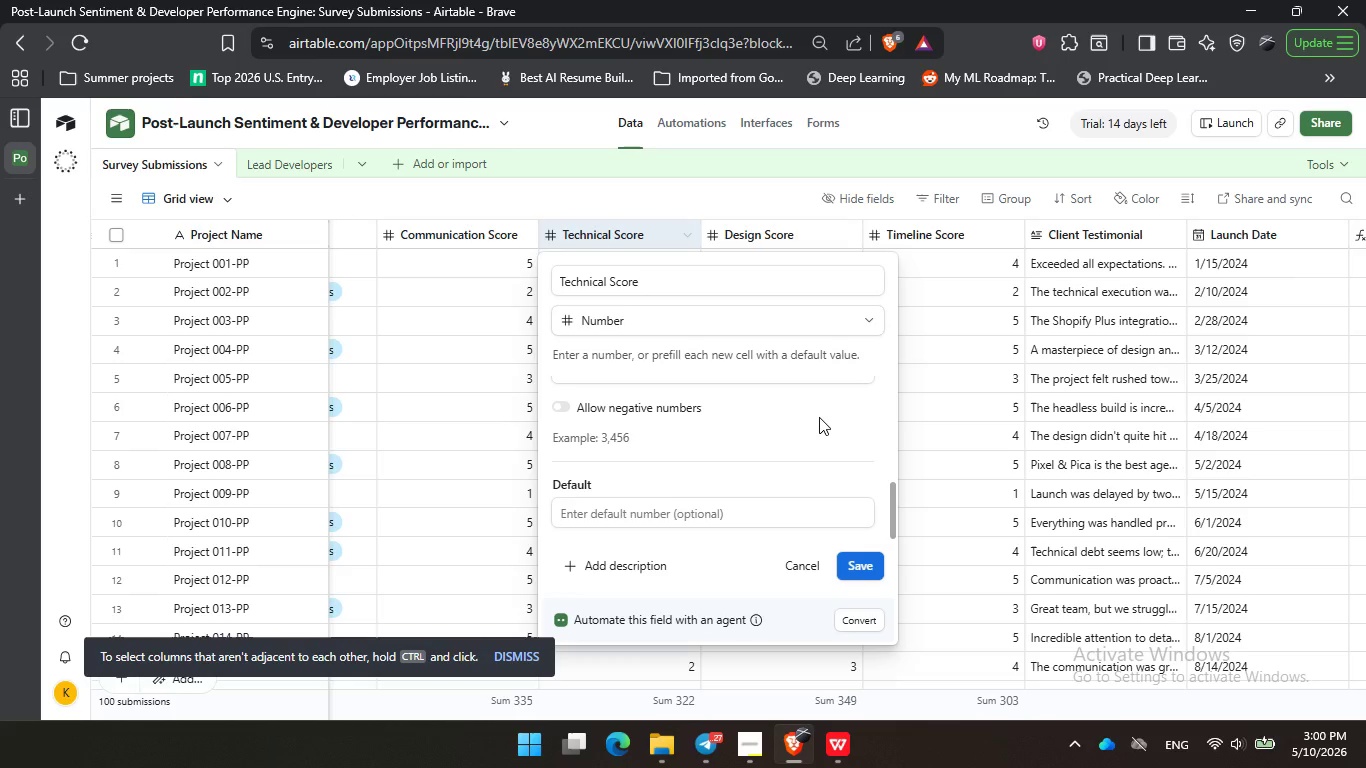 
wait(50.05)
 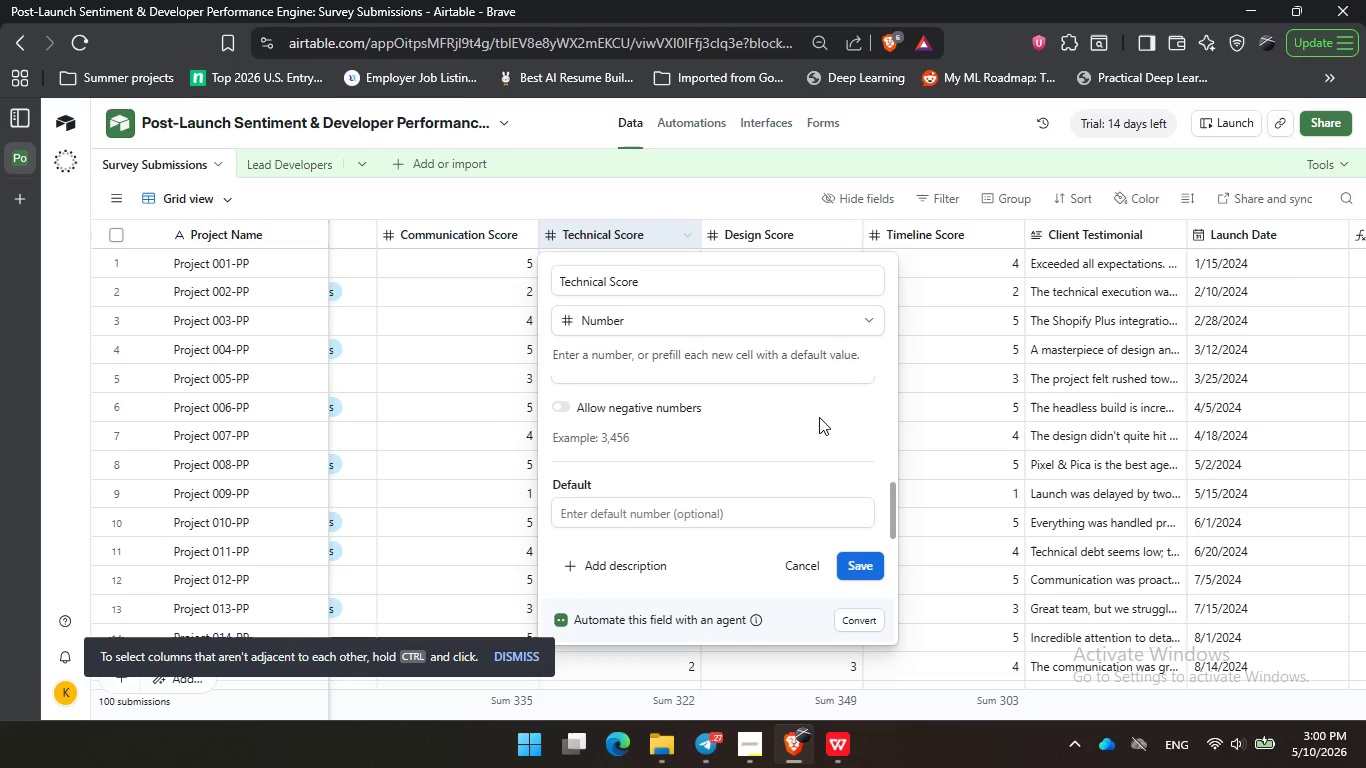 
left_click([819, 417])
 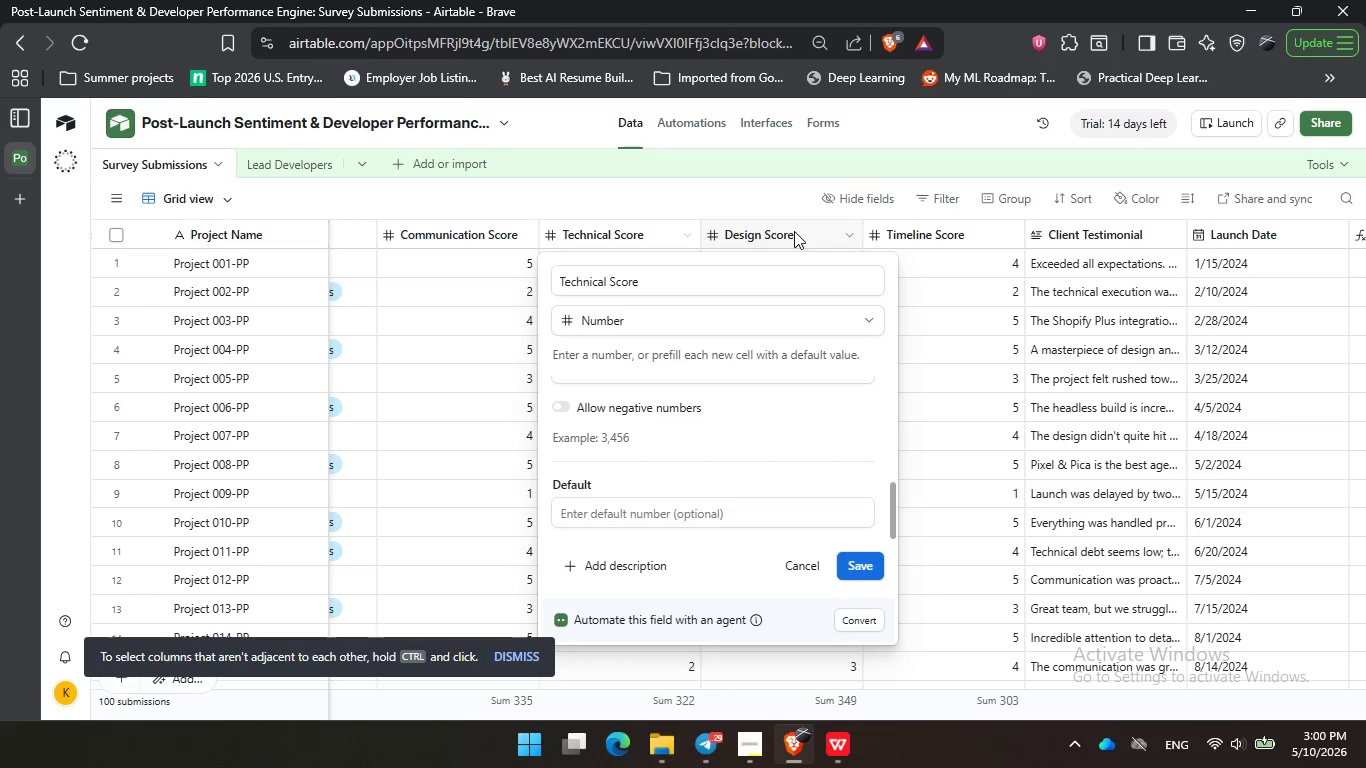 
double_click([794, 231])
 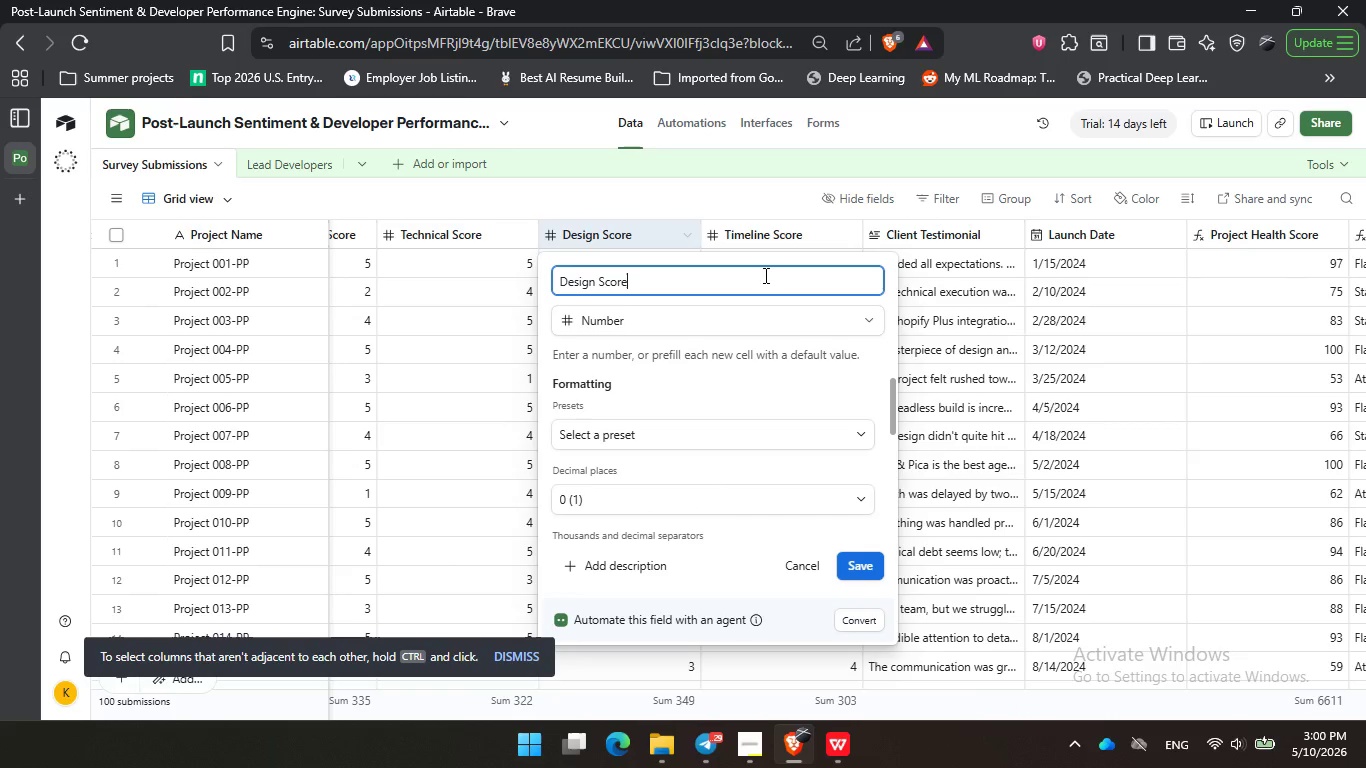 
left_click([764, 275])
 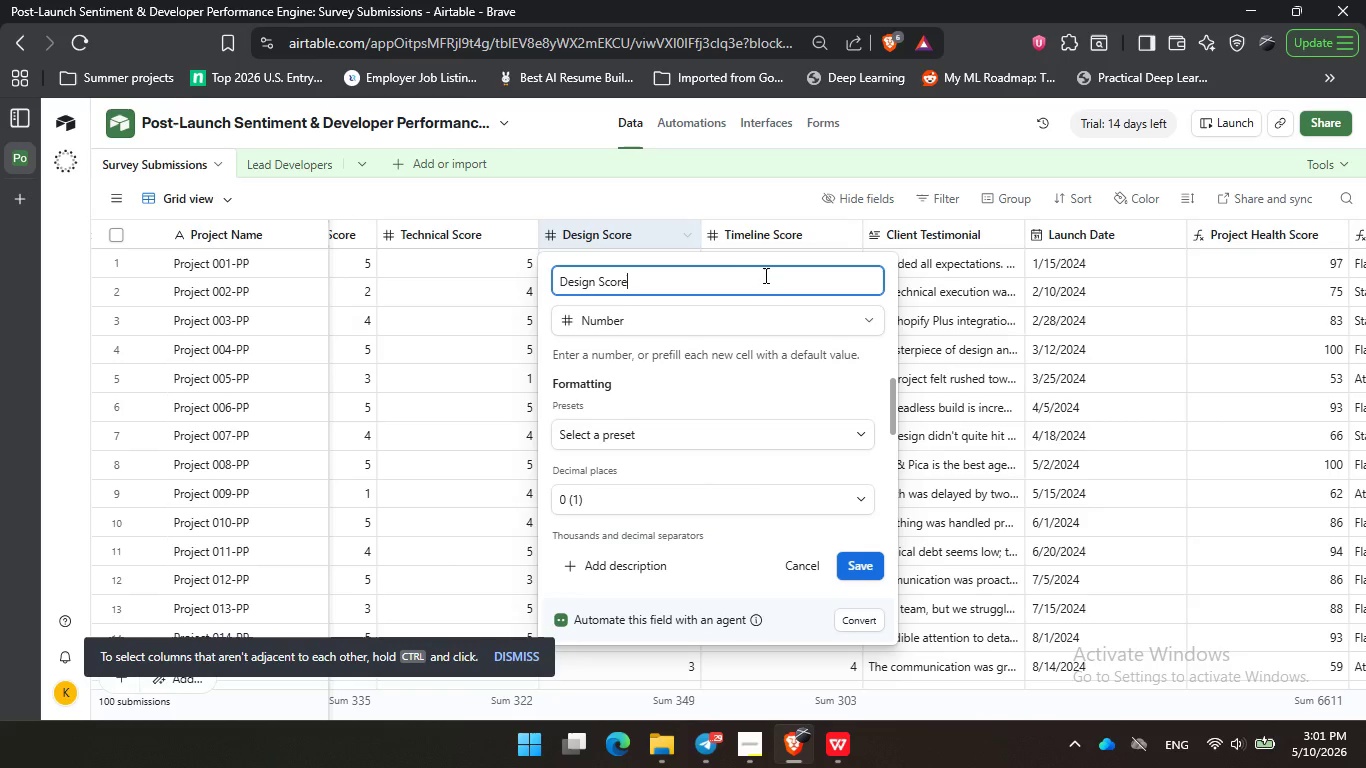 
wait(5.59)
 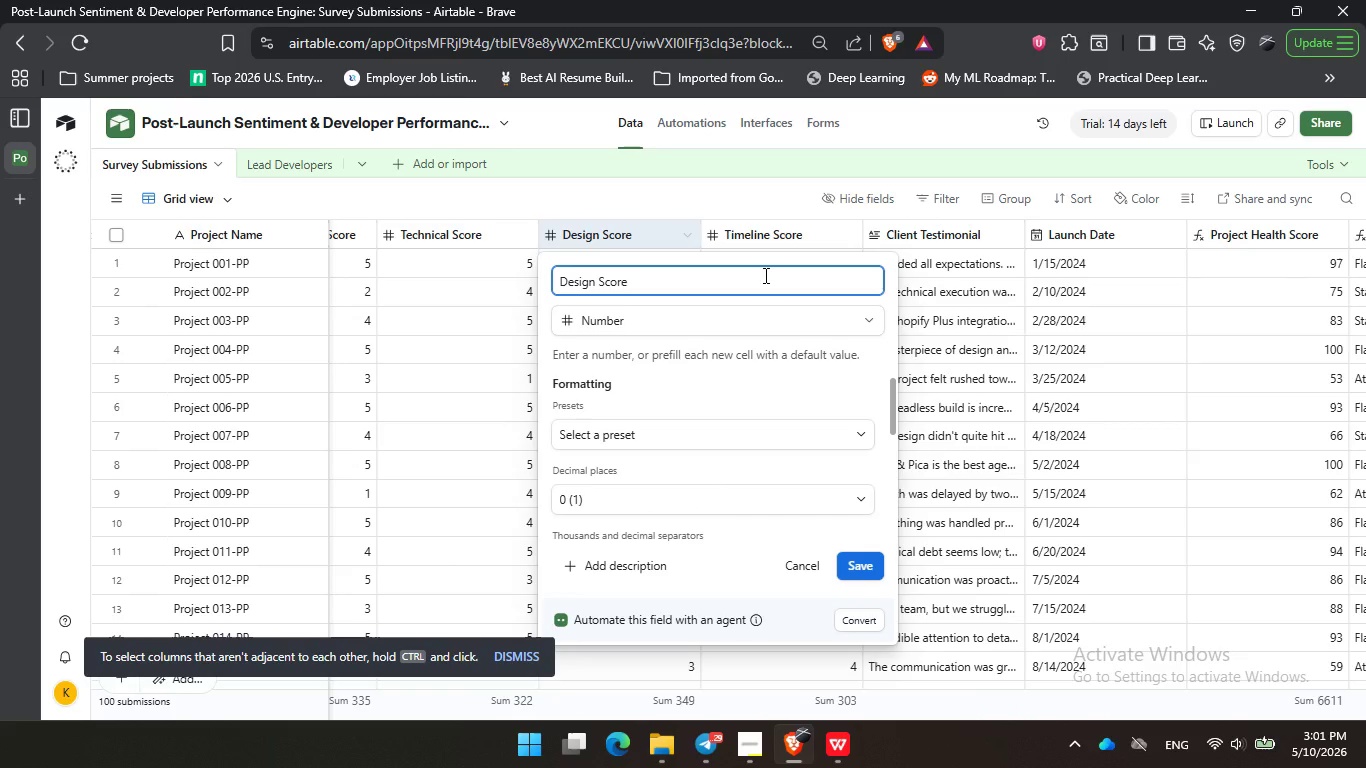 
double_click([807, 371])
 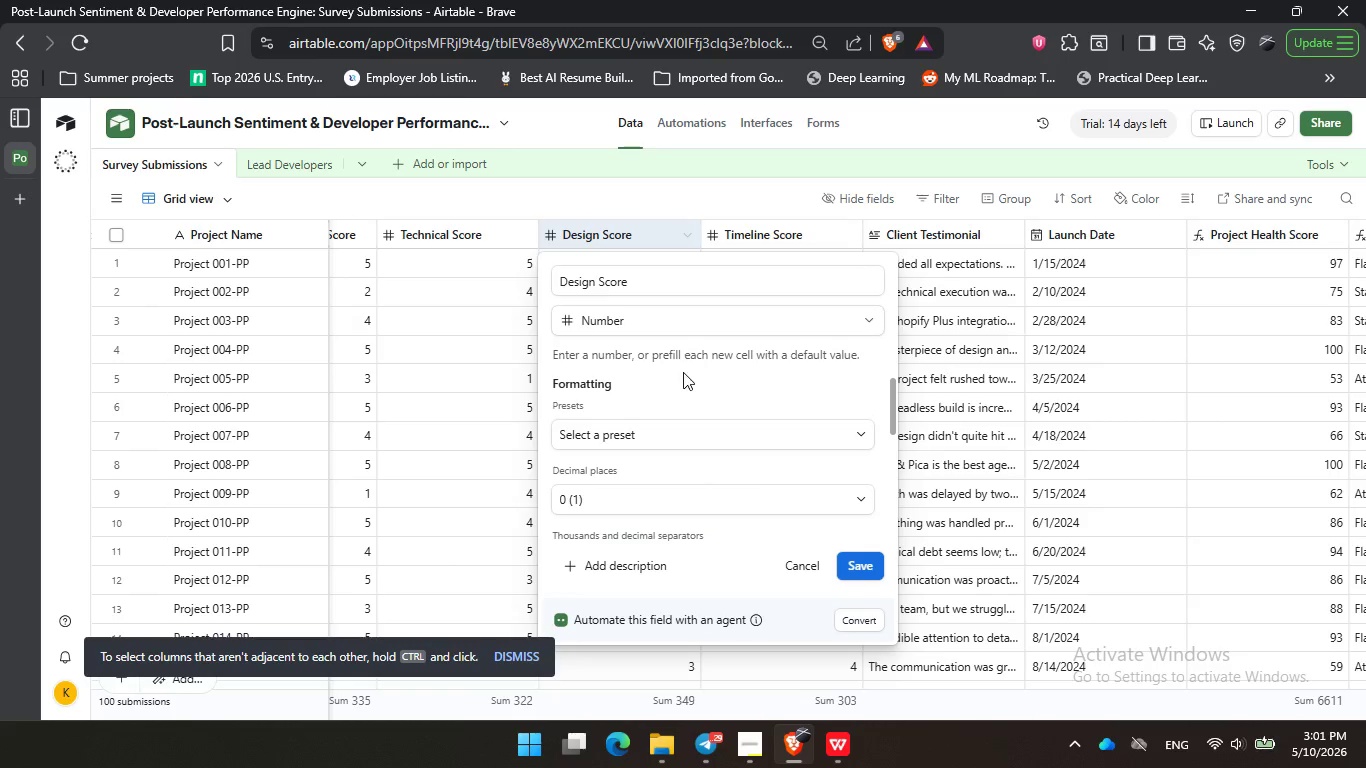 
double_click([686, 364])
 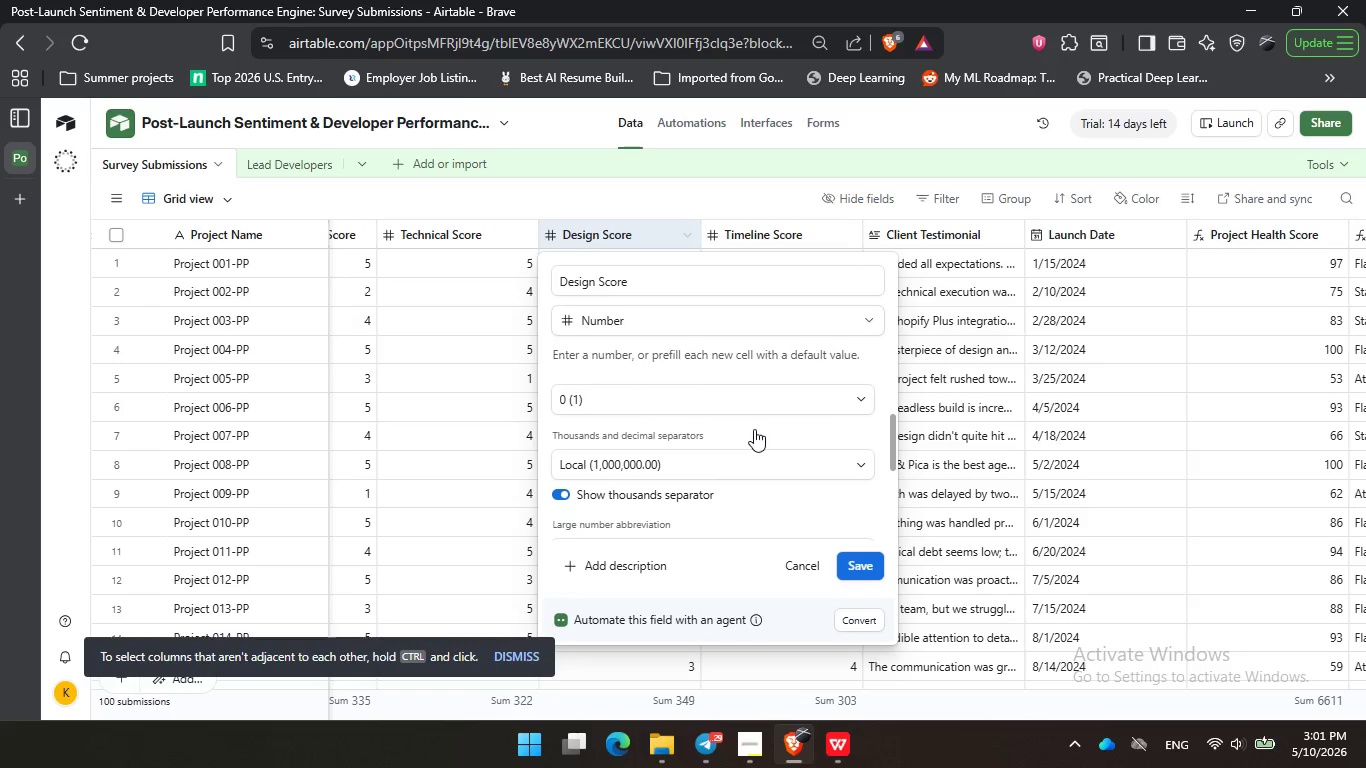 
scroll: coordinate [754, 429], scroll_direction: down, amount: 1.0
 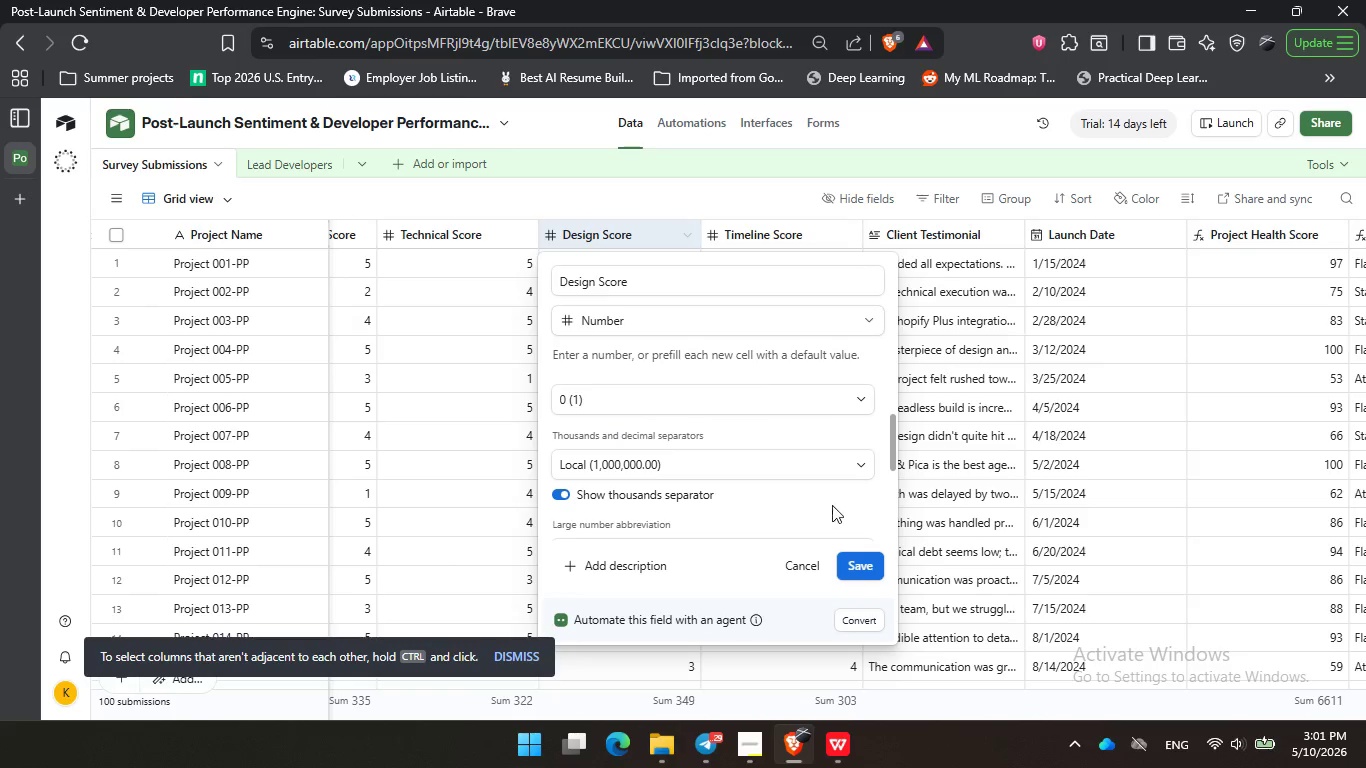 
double_click([824, 507])
 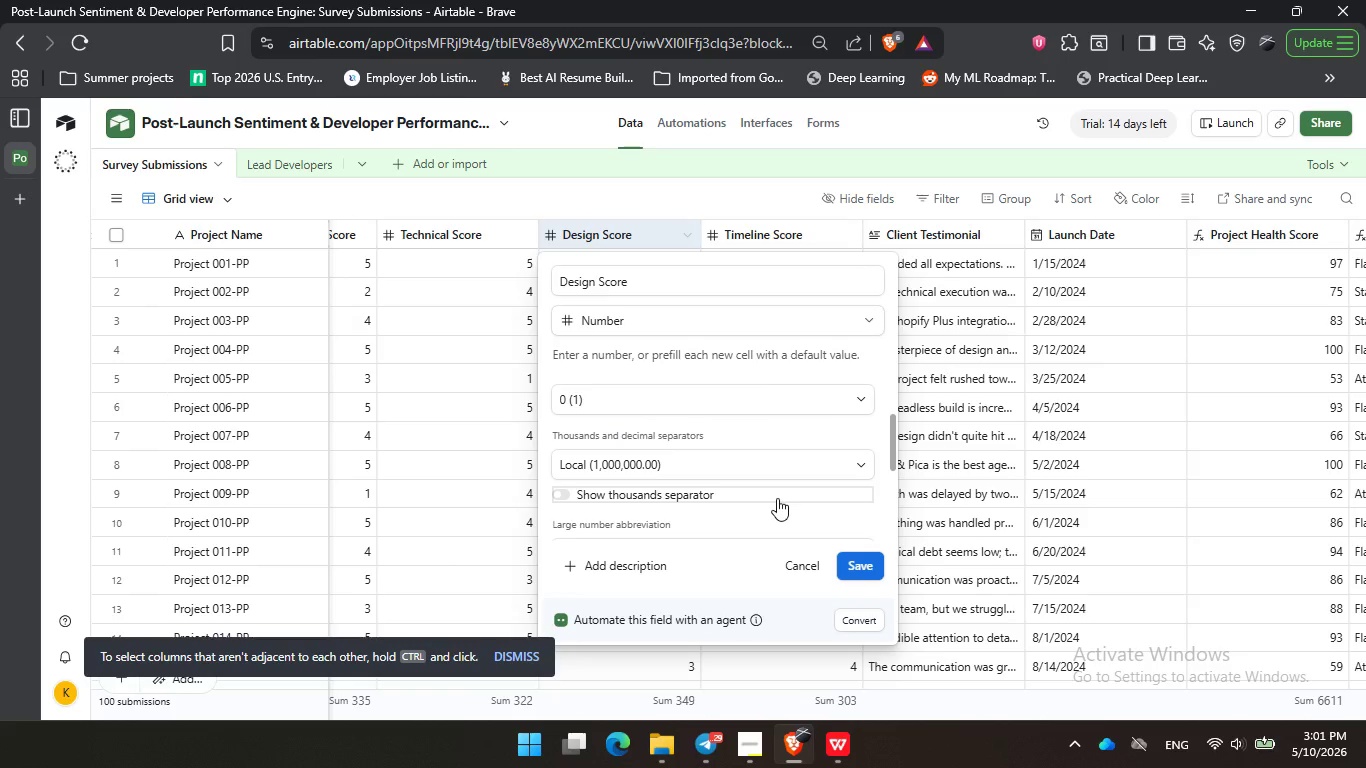 
left_click([776, 498])
 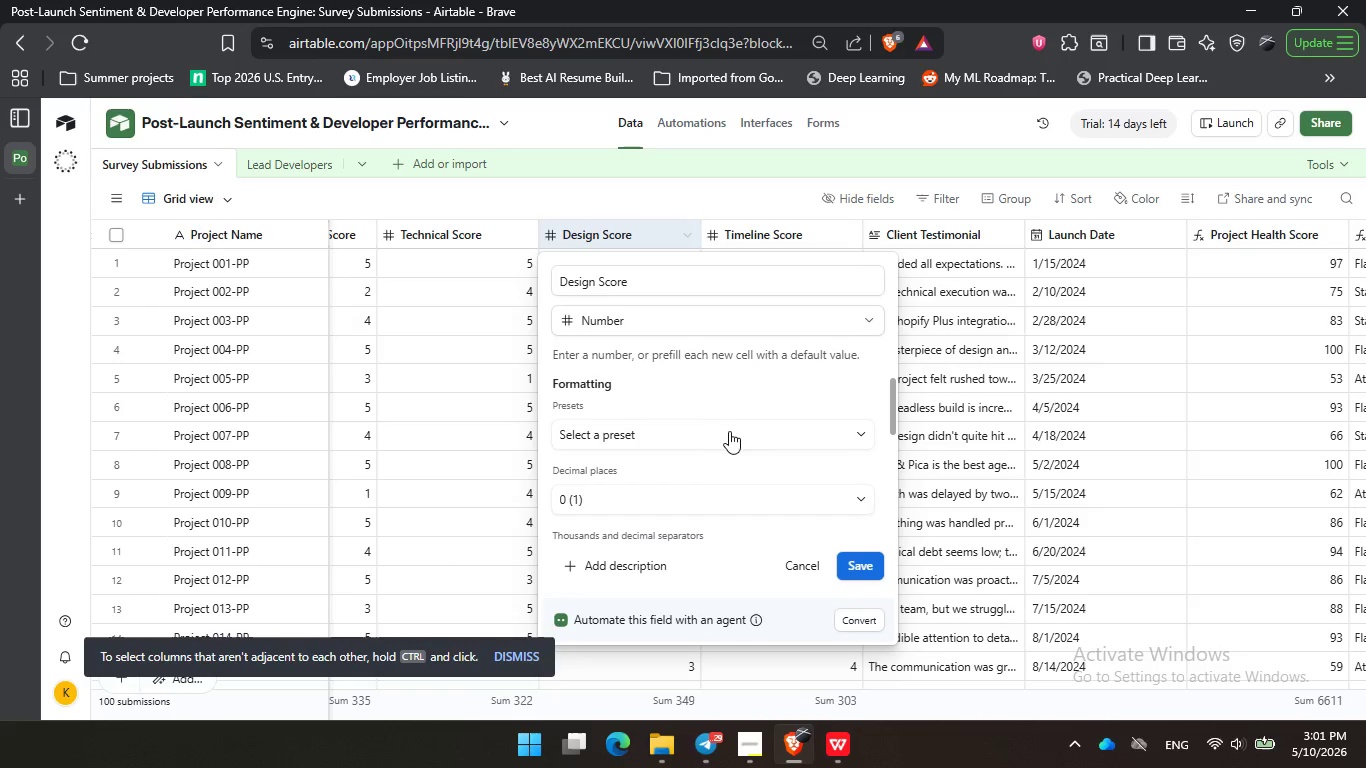 
scroll: coordinate [730, 433], scroll_direction: up, amount: 3.0
 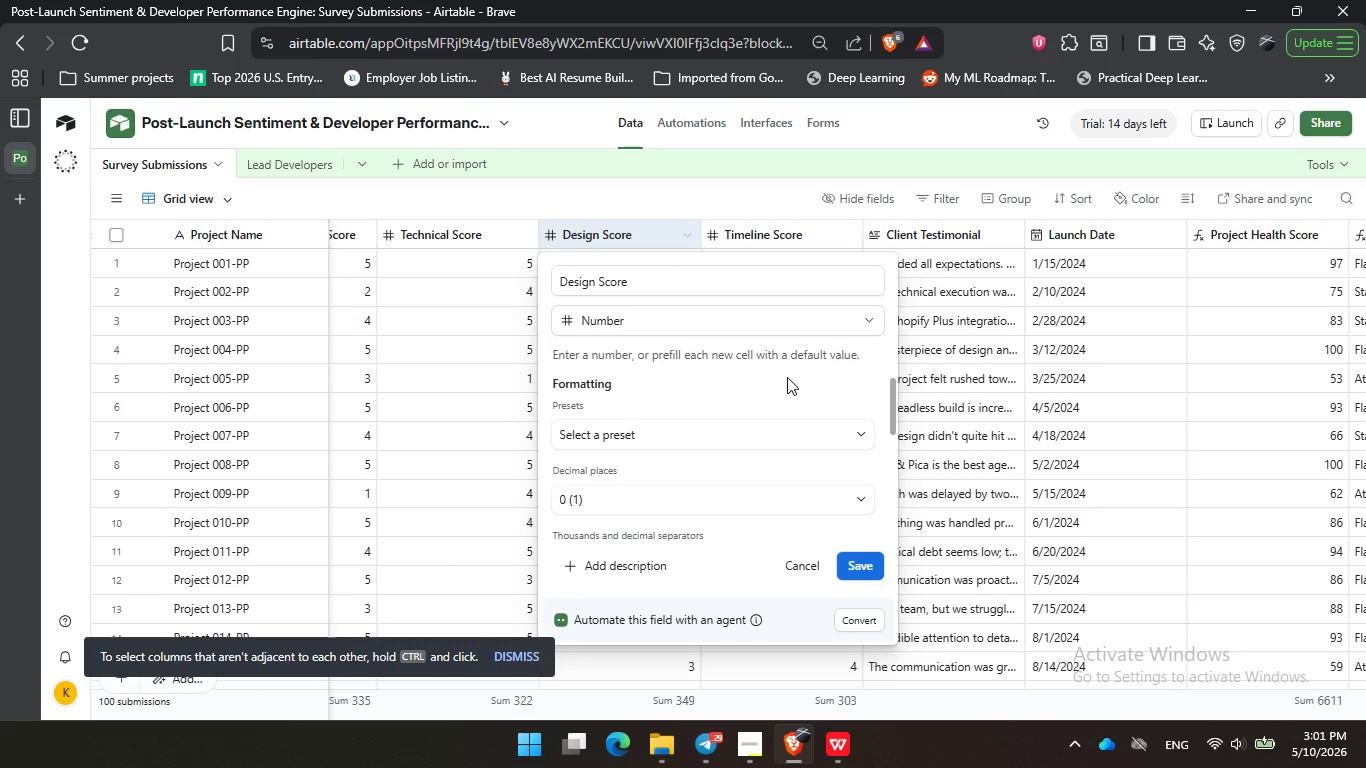 
wait(17.53)
 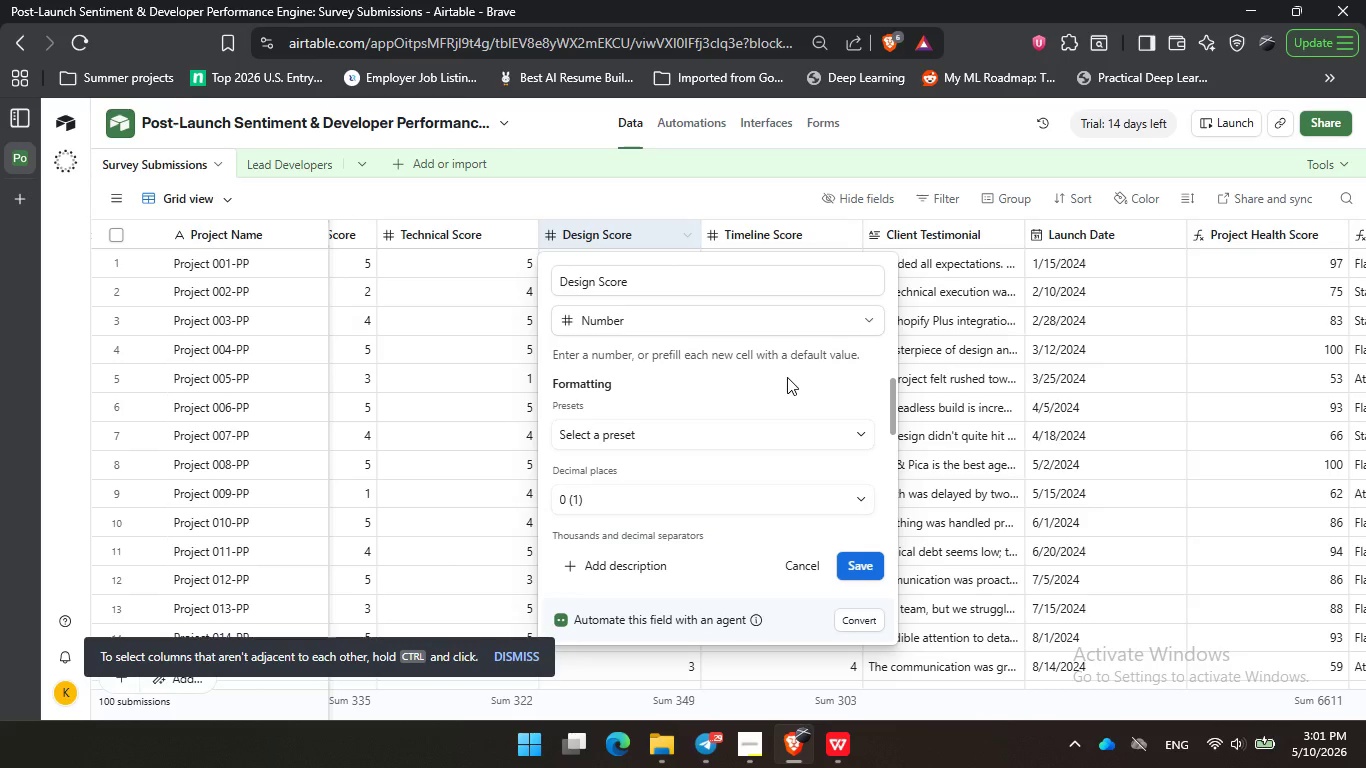 
left_click_drag(start_coordinate=[672, 380], to_coordinate=[678, 381])
 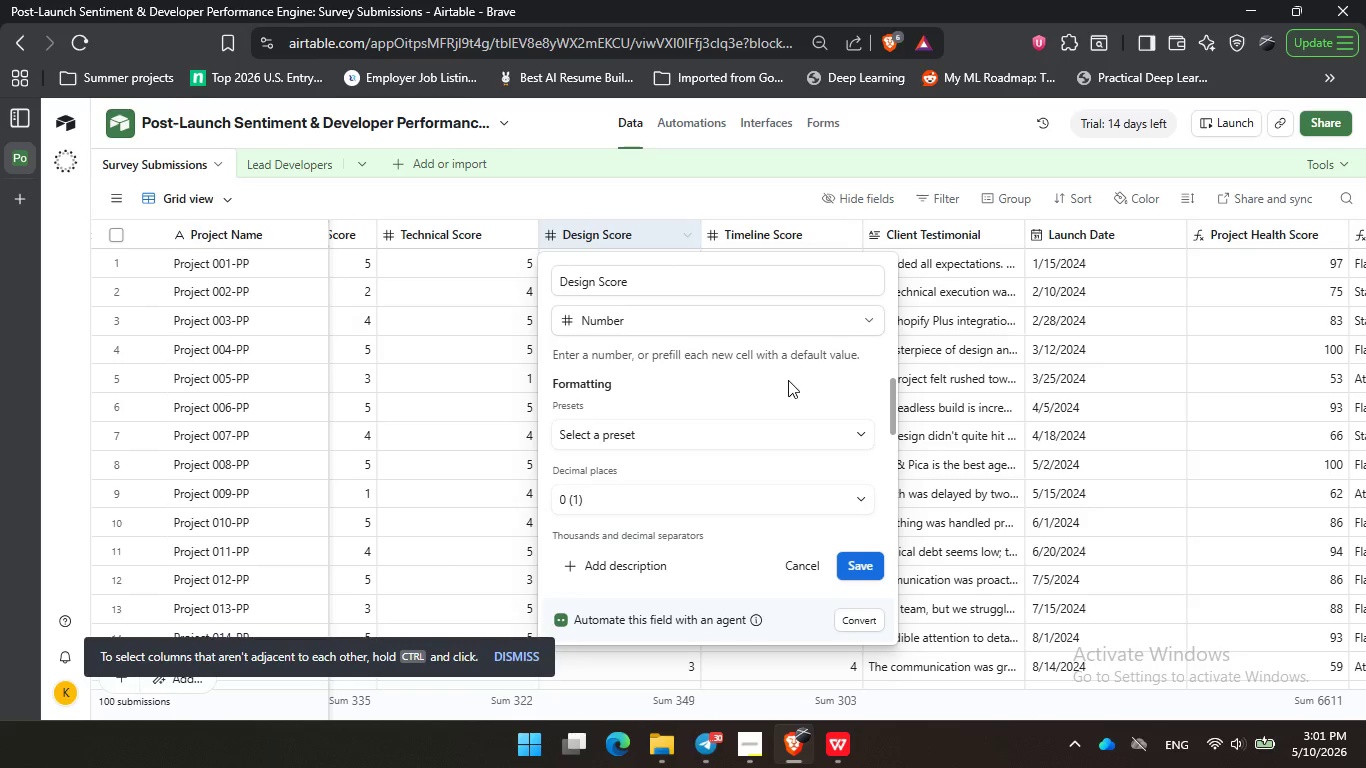 
triple_click([785, 380])
 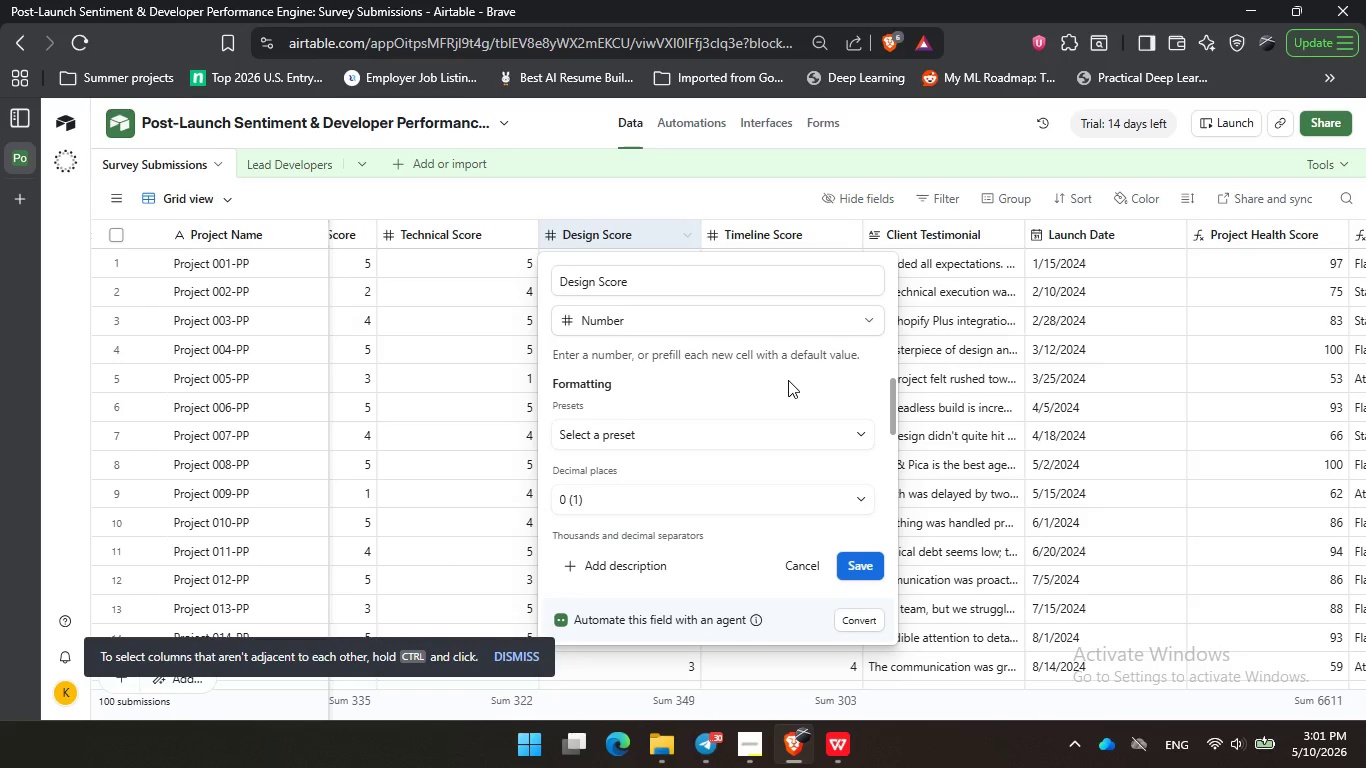 
wait(11.16)
 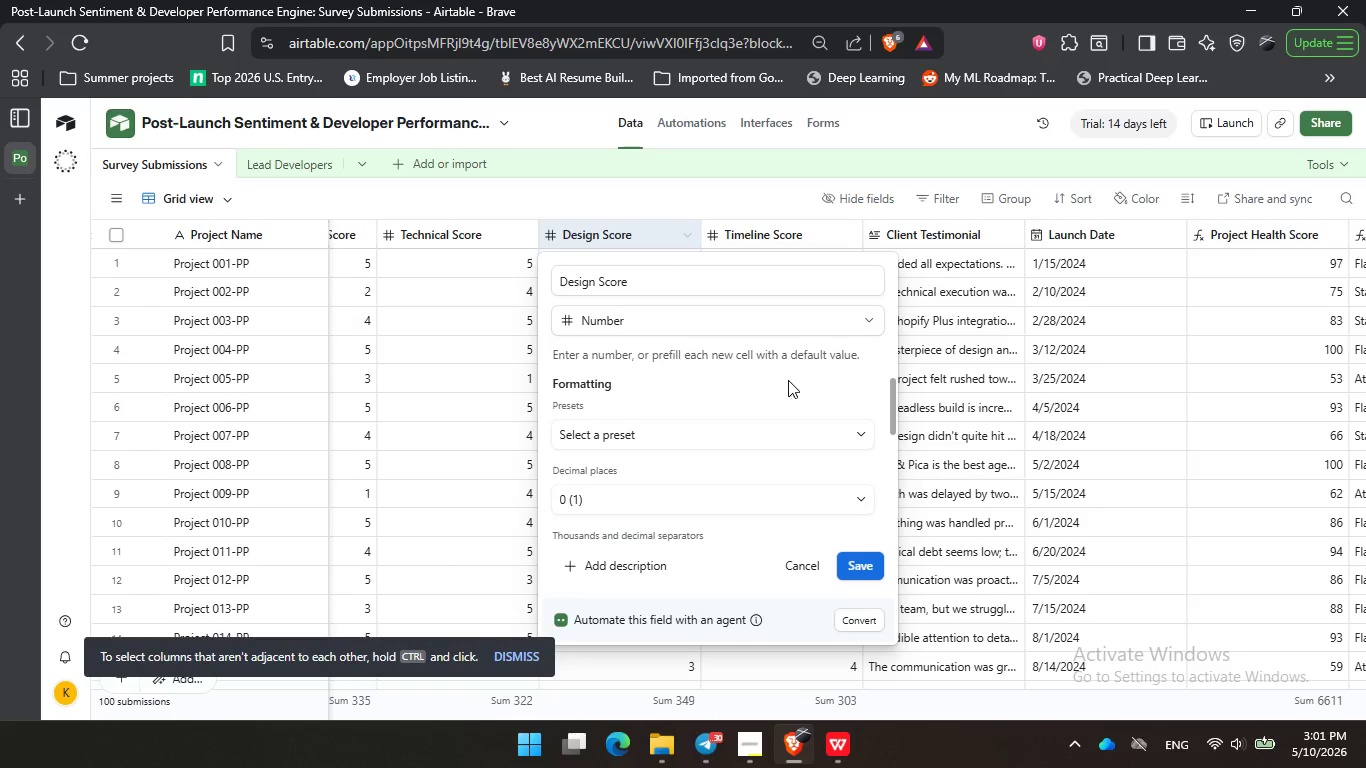 
left_click([778, 375])
 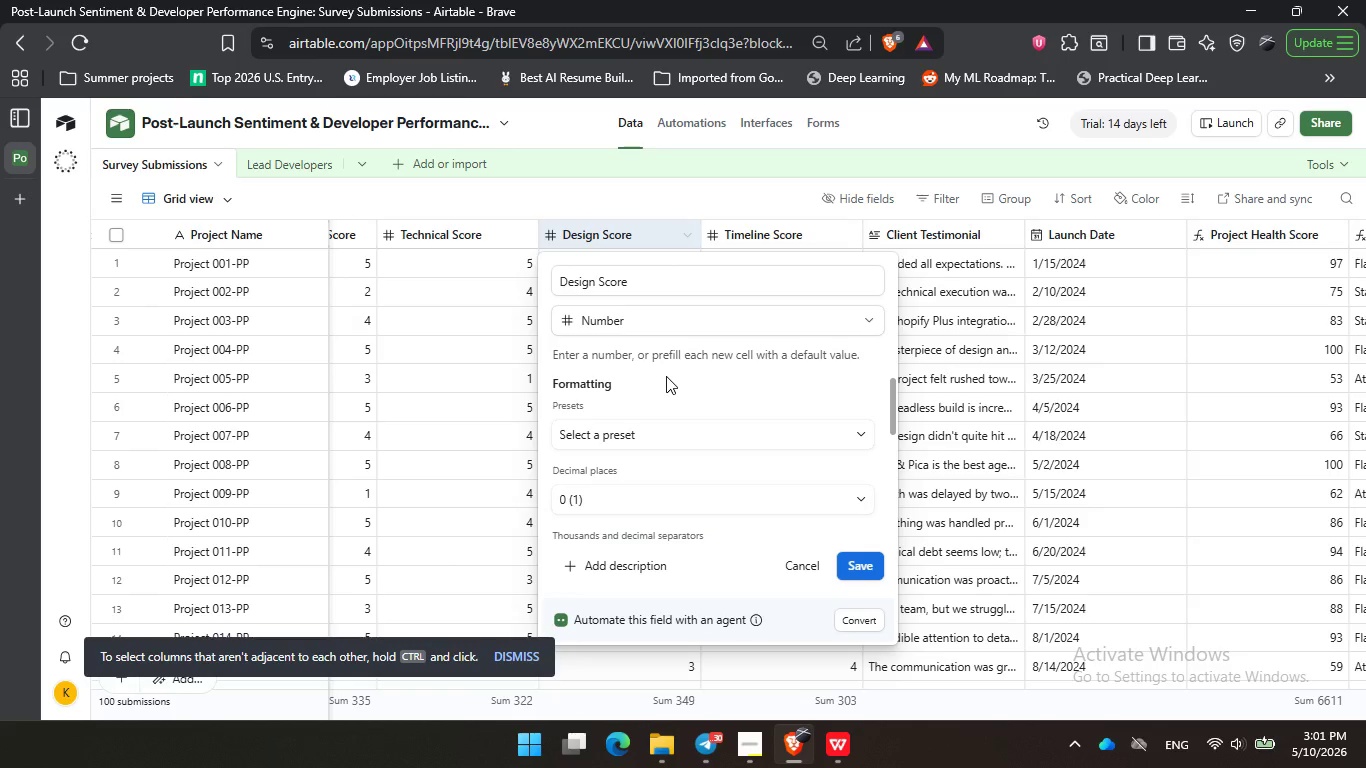 
triple_click([666, 376])
 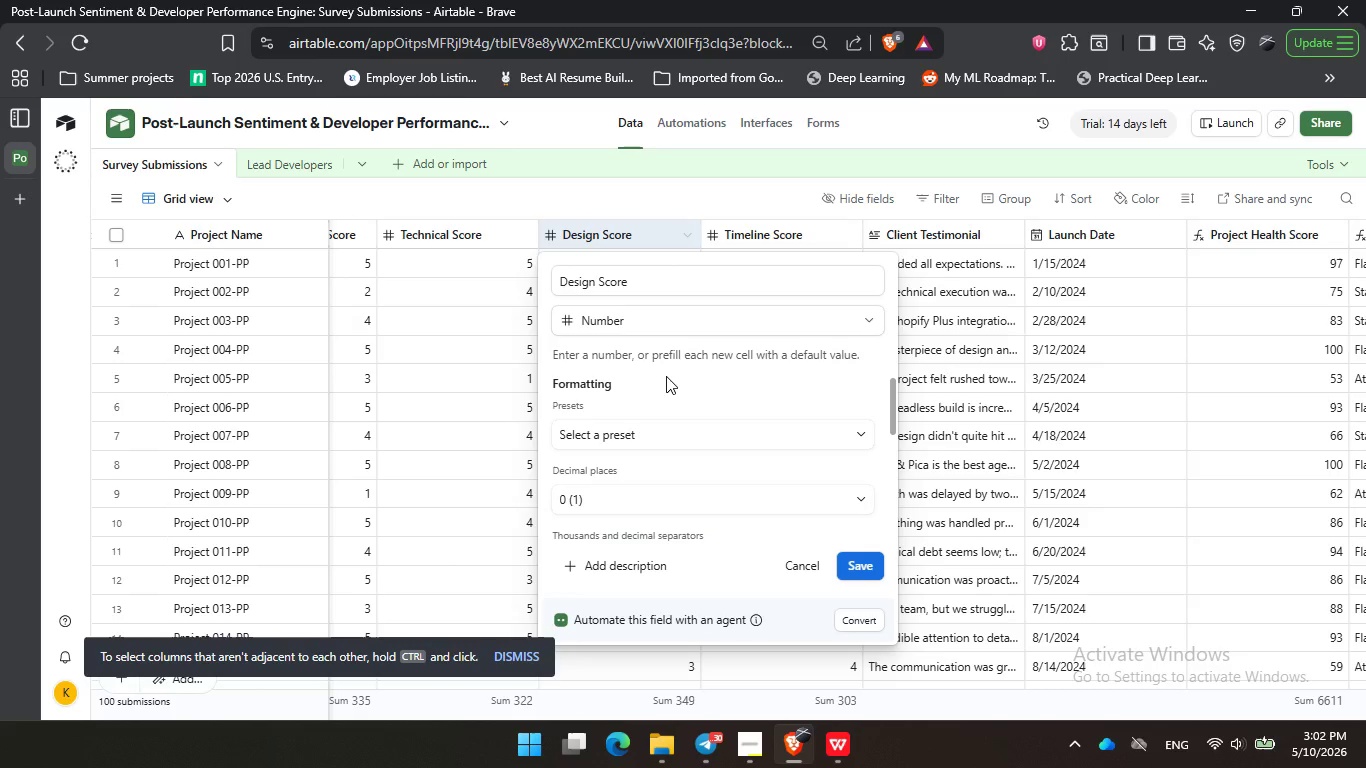 
wait(28.69)
 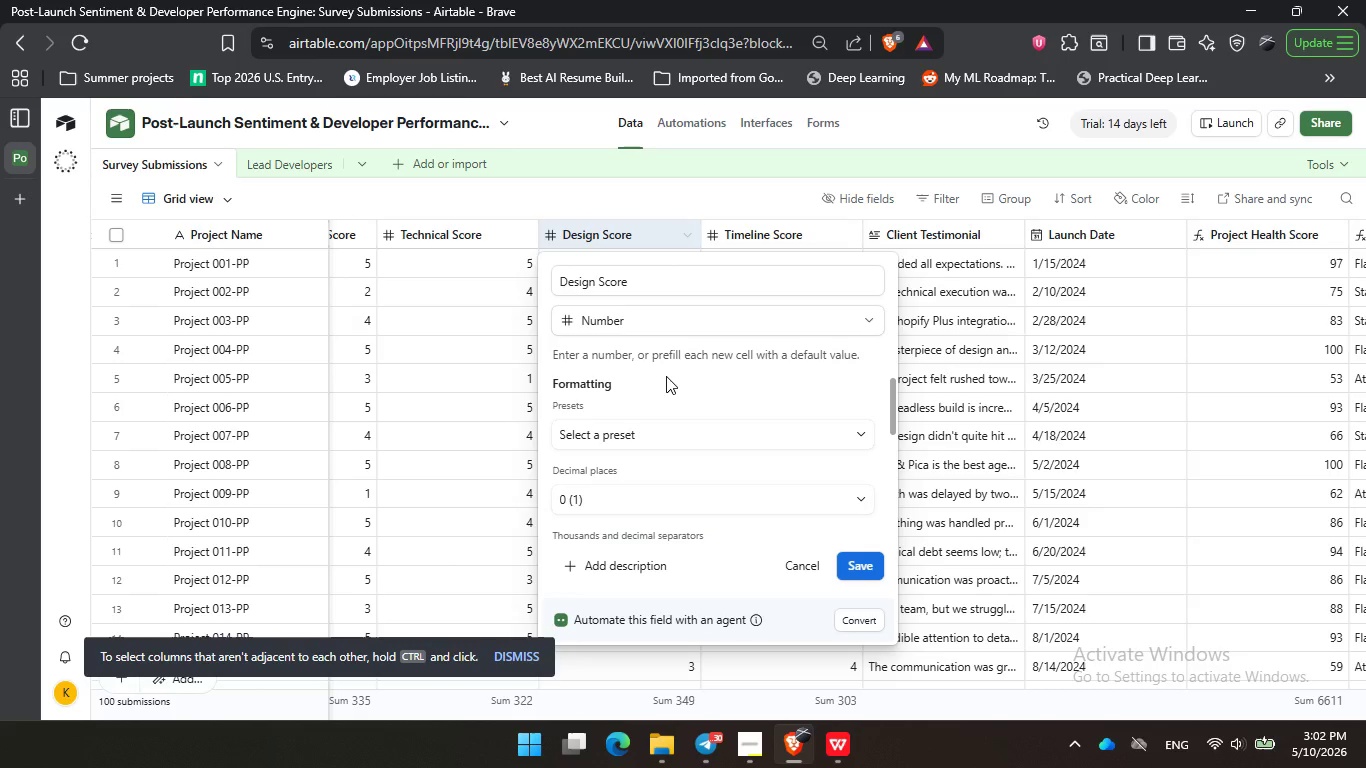 
left_click([666, 376])
 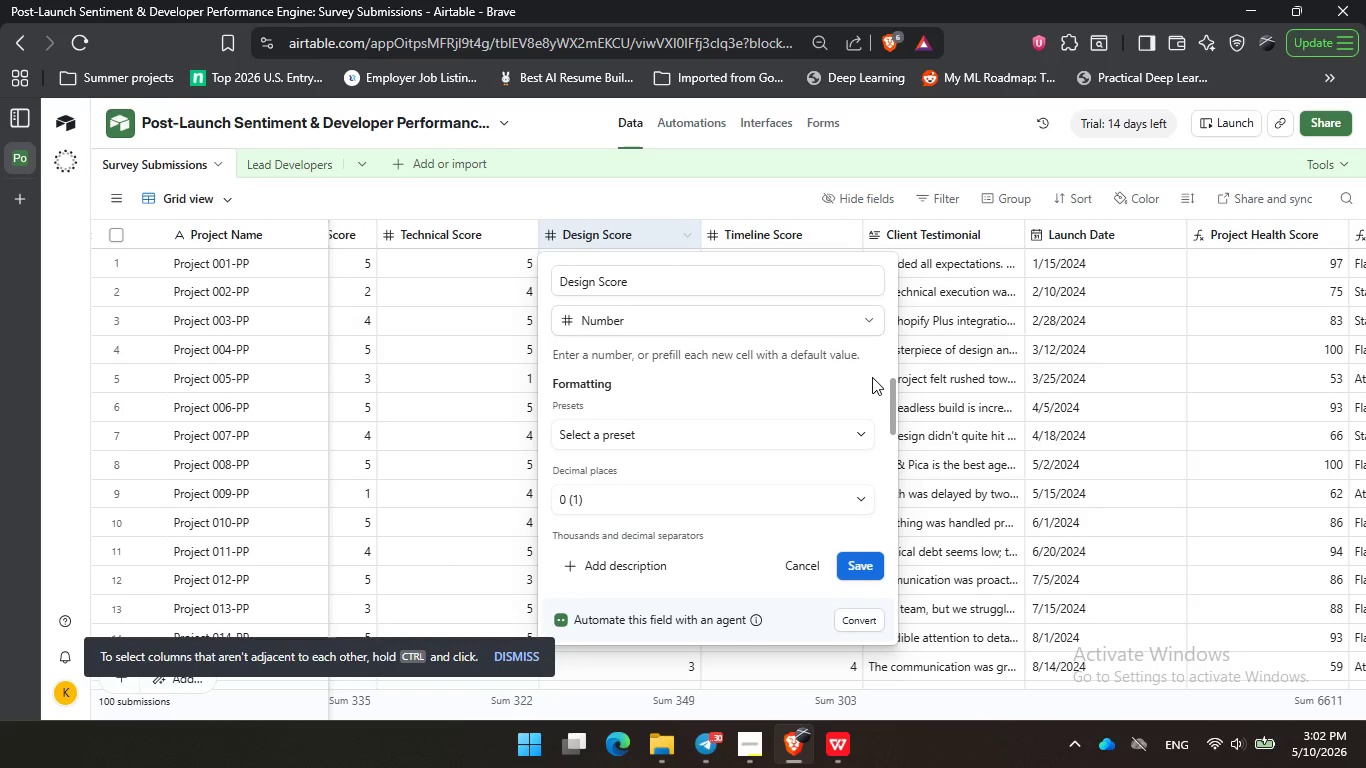 
left_click_drag(start_coordinate=[759, 372], to_coordinate=[764, 372])
 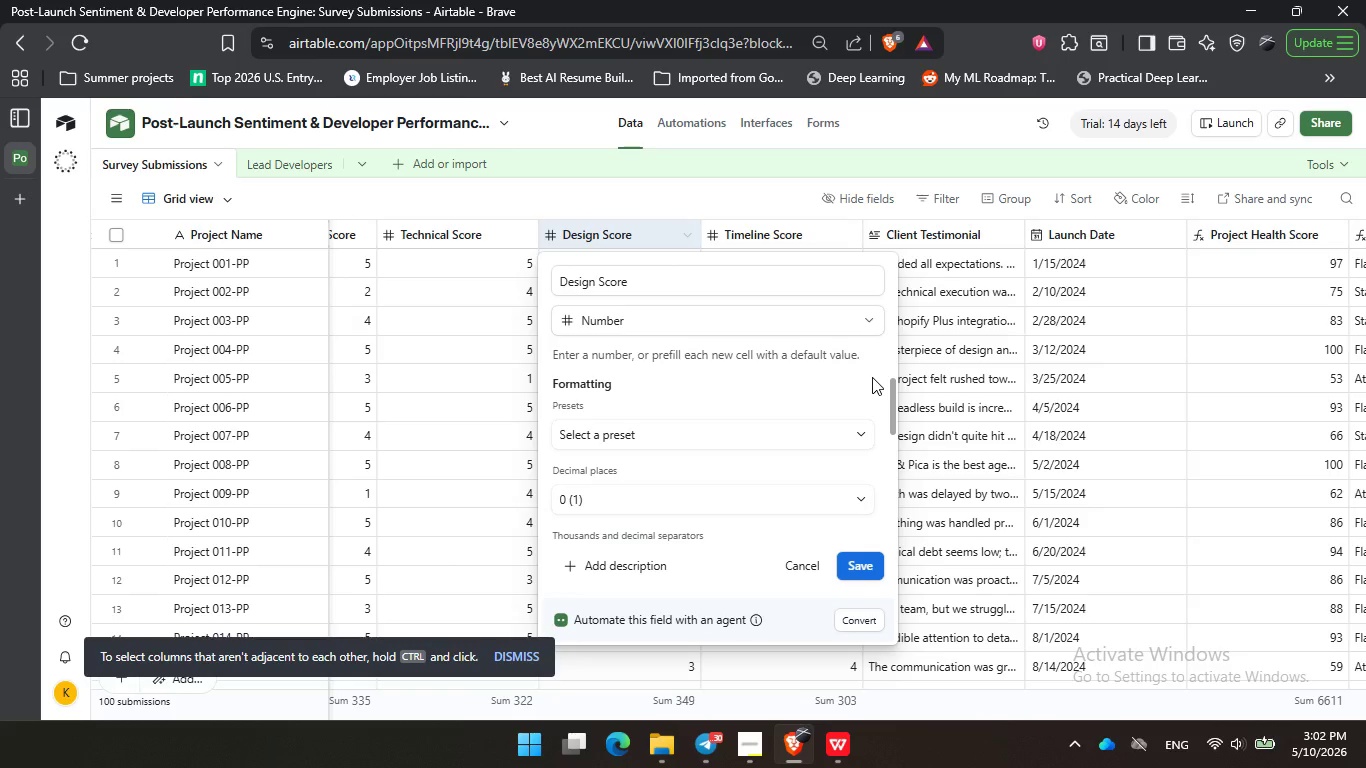 
wait(13.72)
 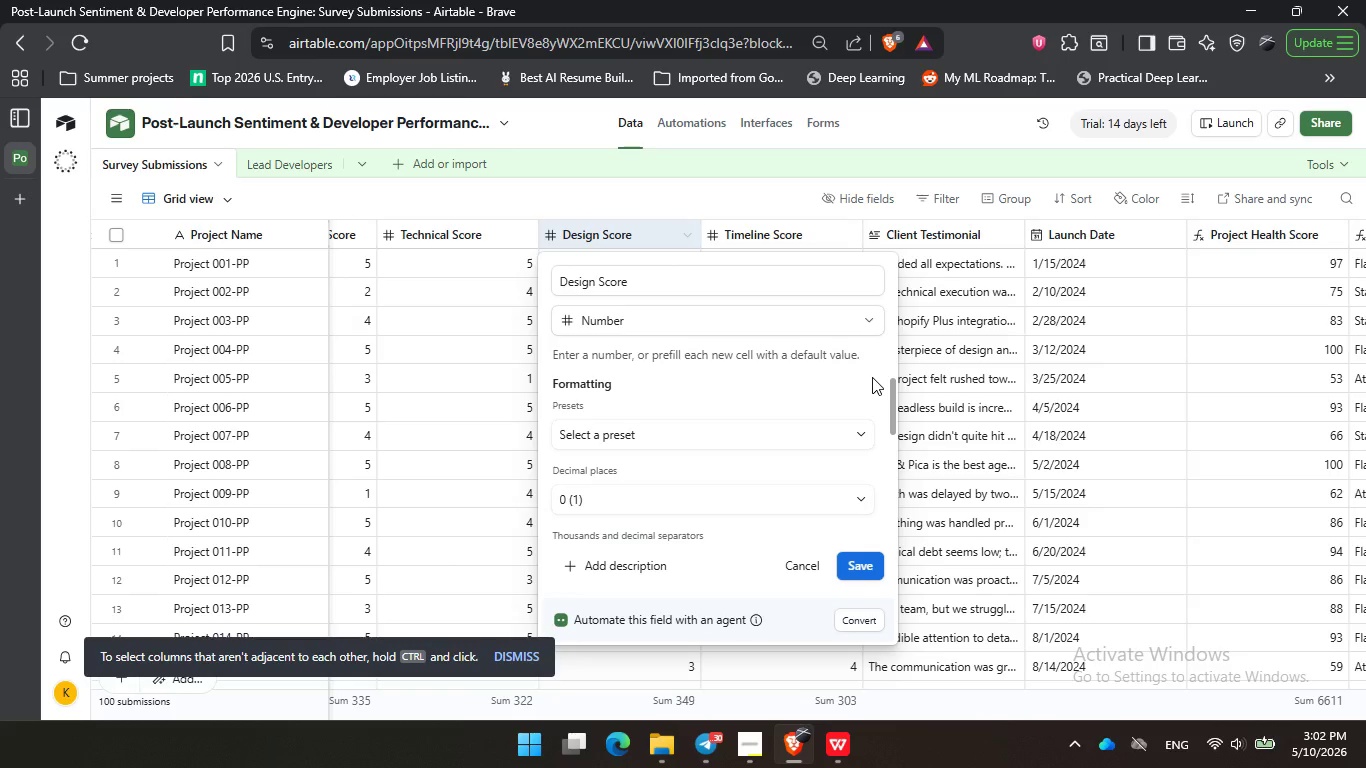 
left_click([872, 377])
 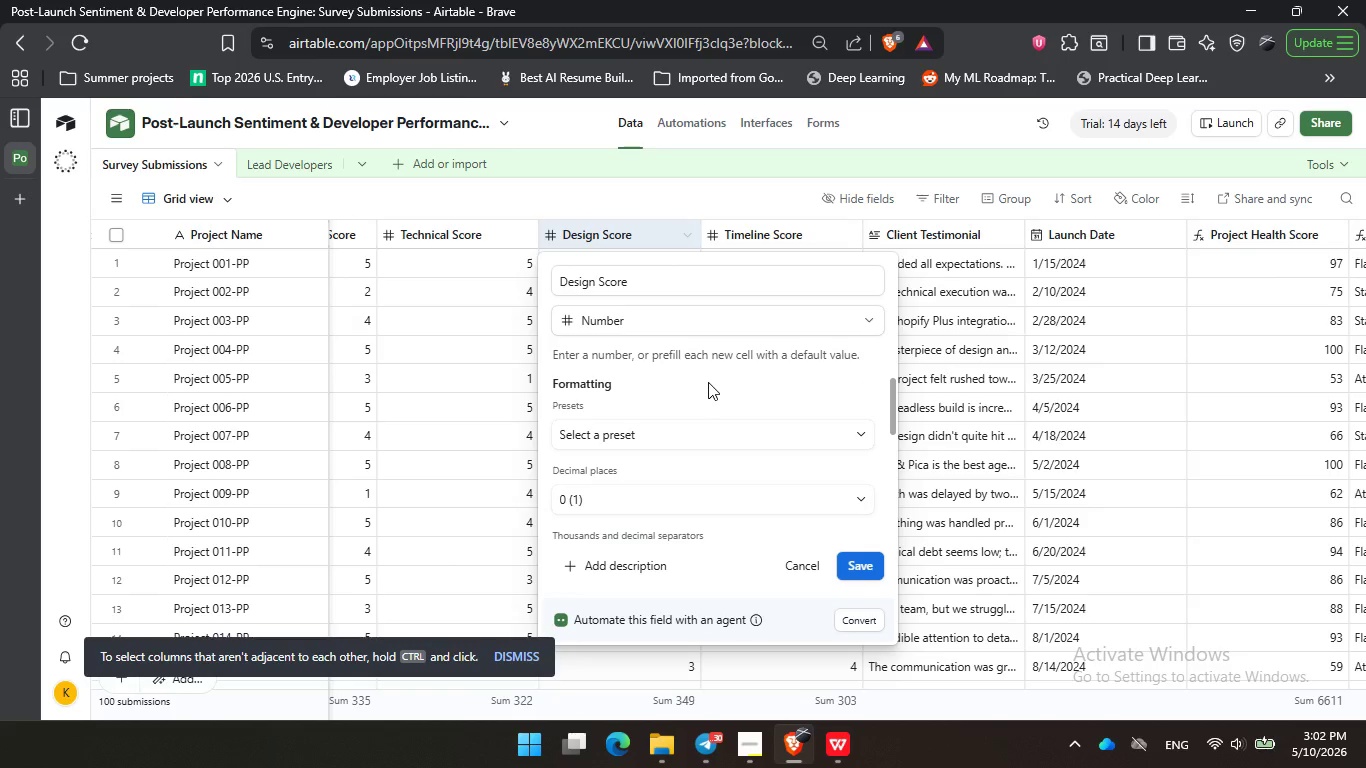 
double_click([773, 377])
 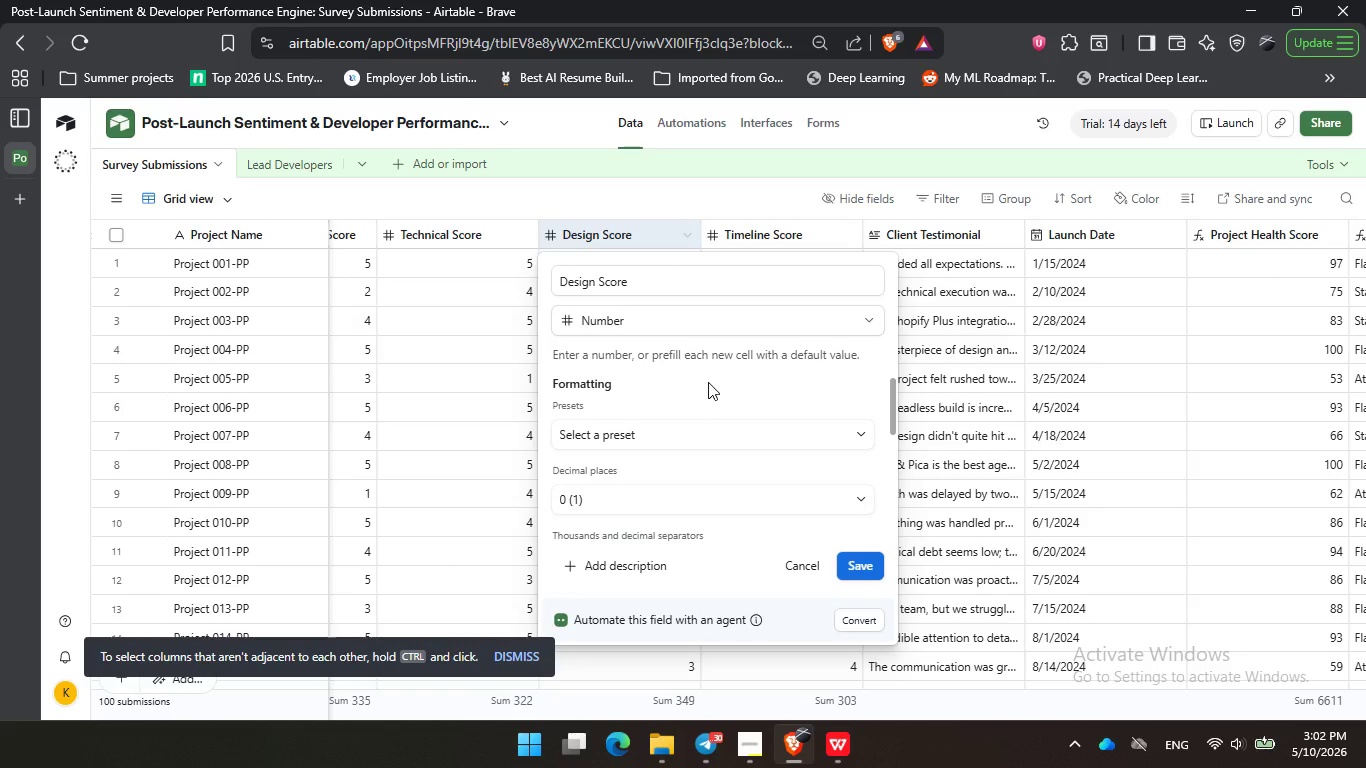 
triple_click([708, 382])
 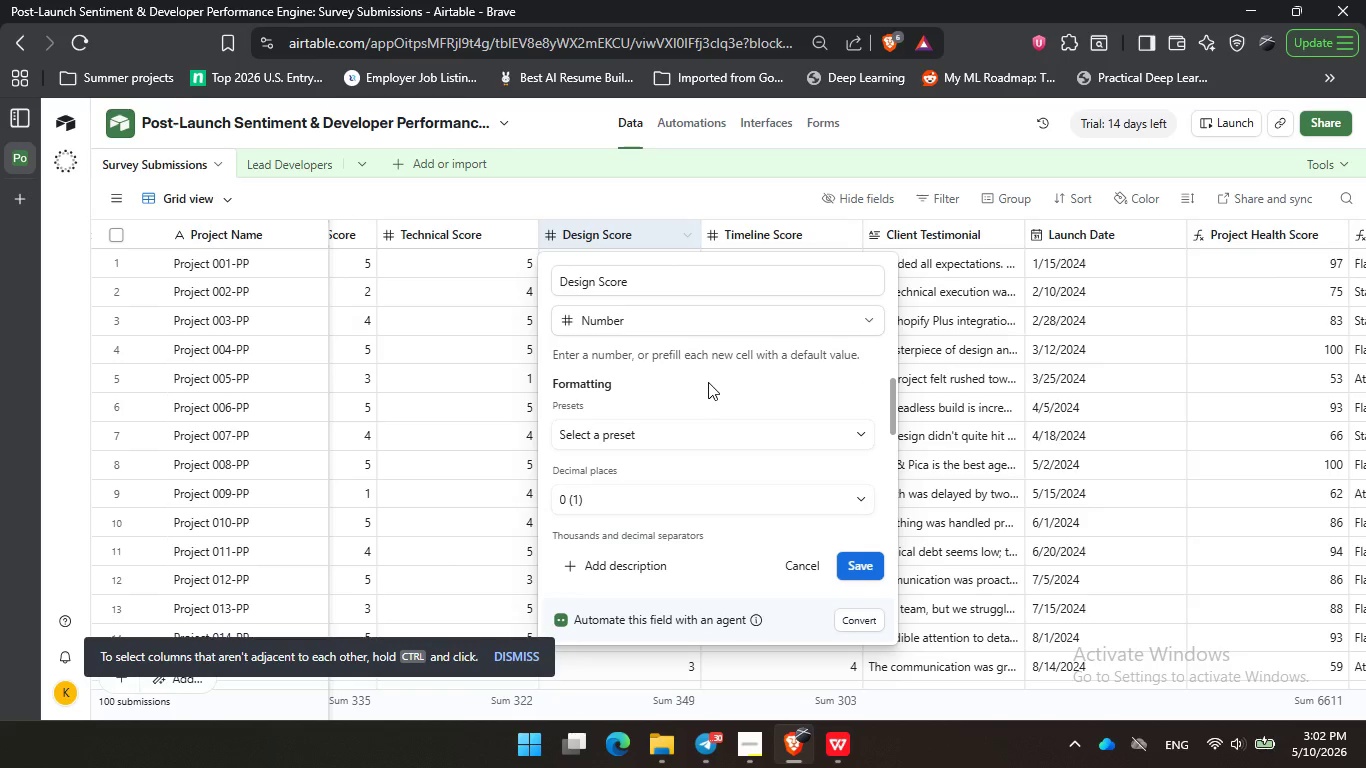 
wait(24.78)
 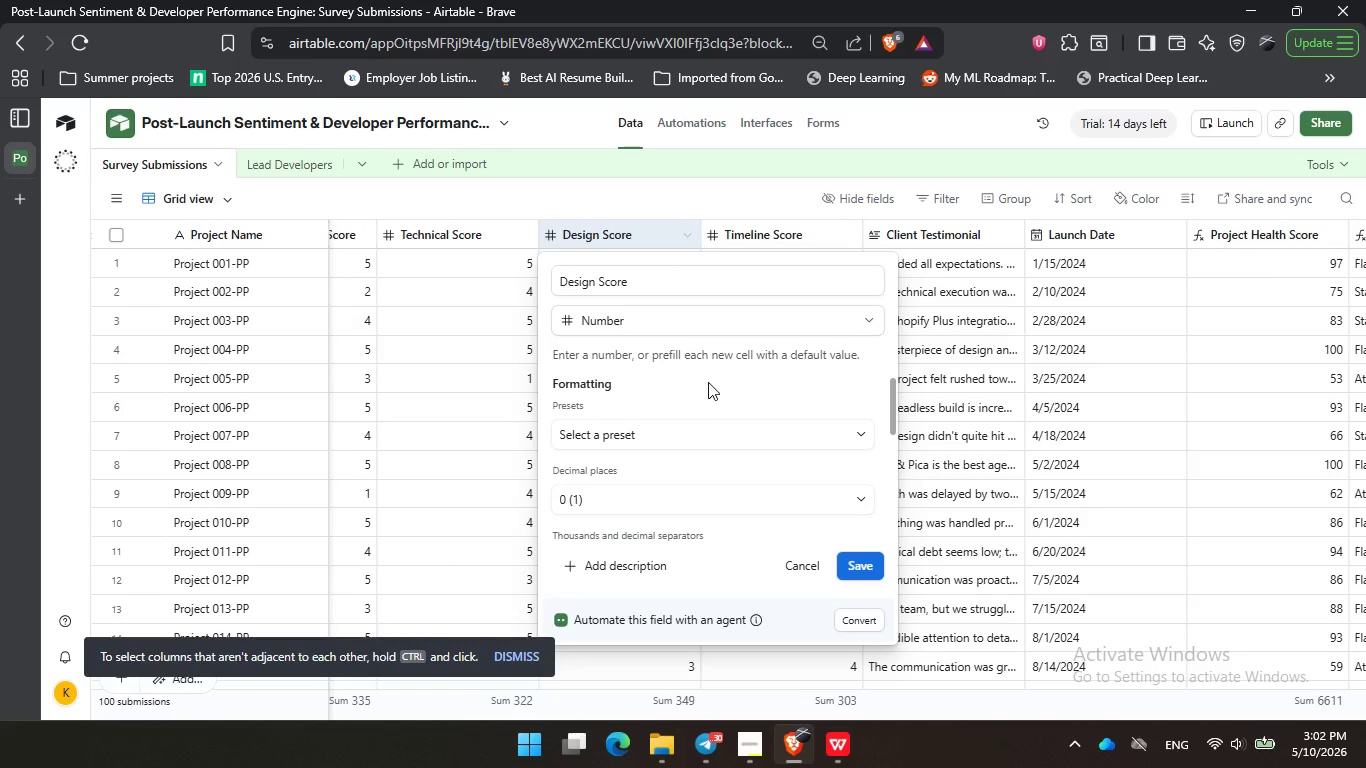 
double_click([708, 382])
 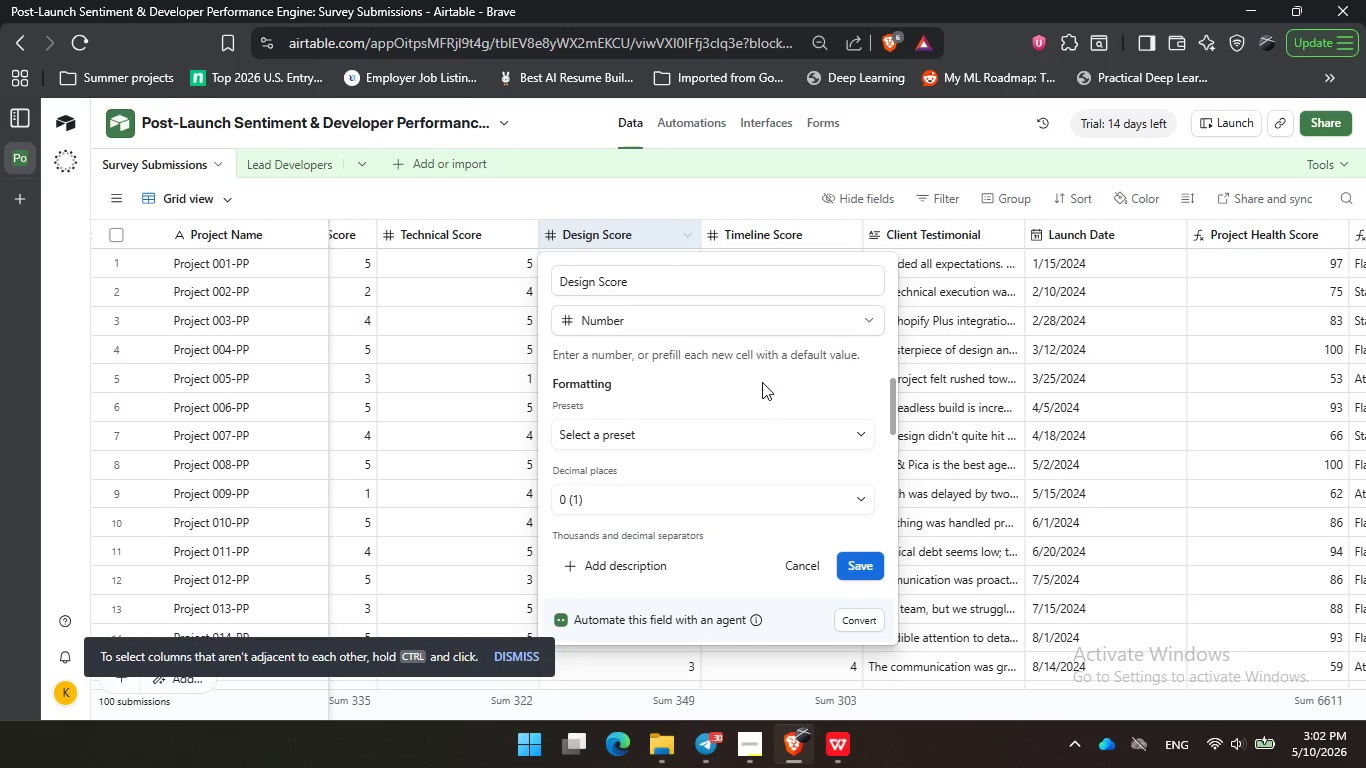 
left_click([762, 382])
 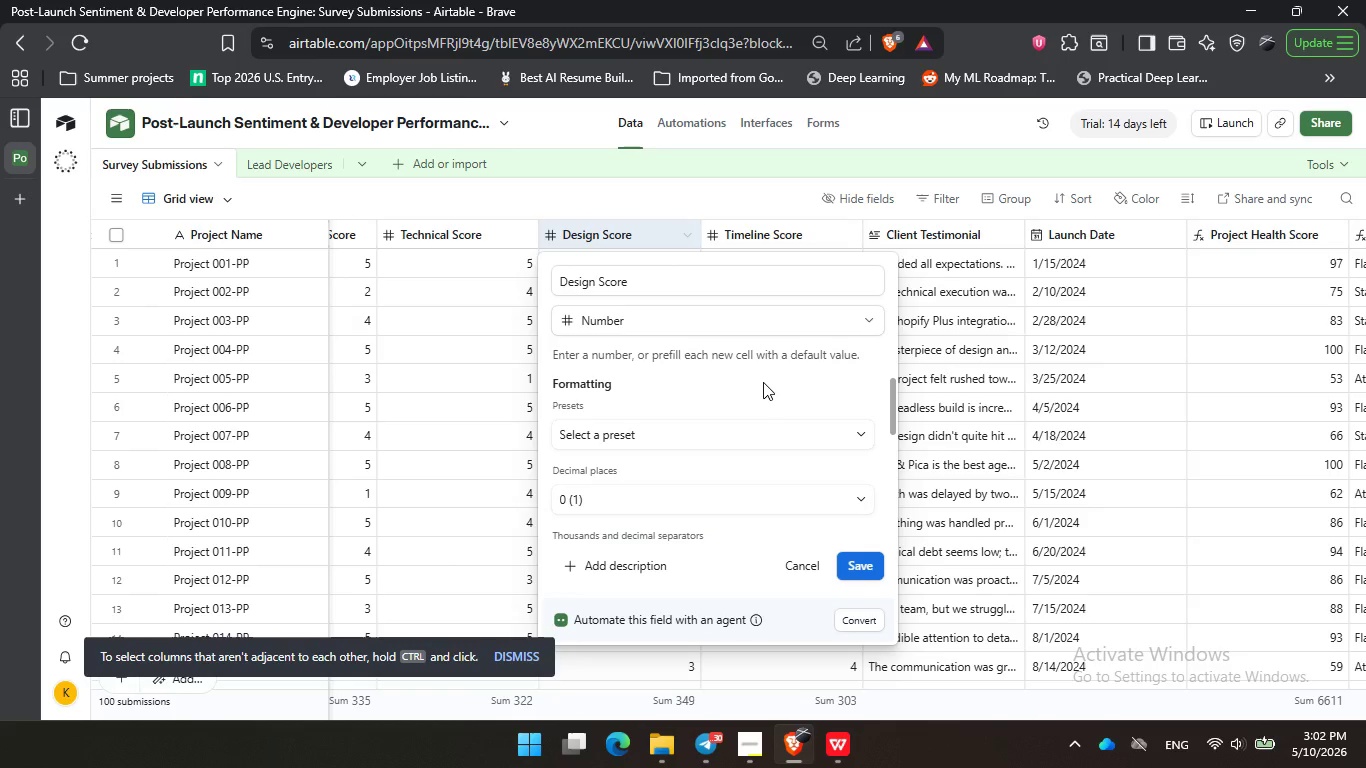 
wait(9.56)
 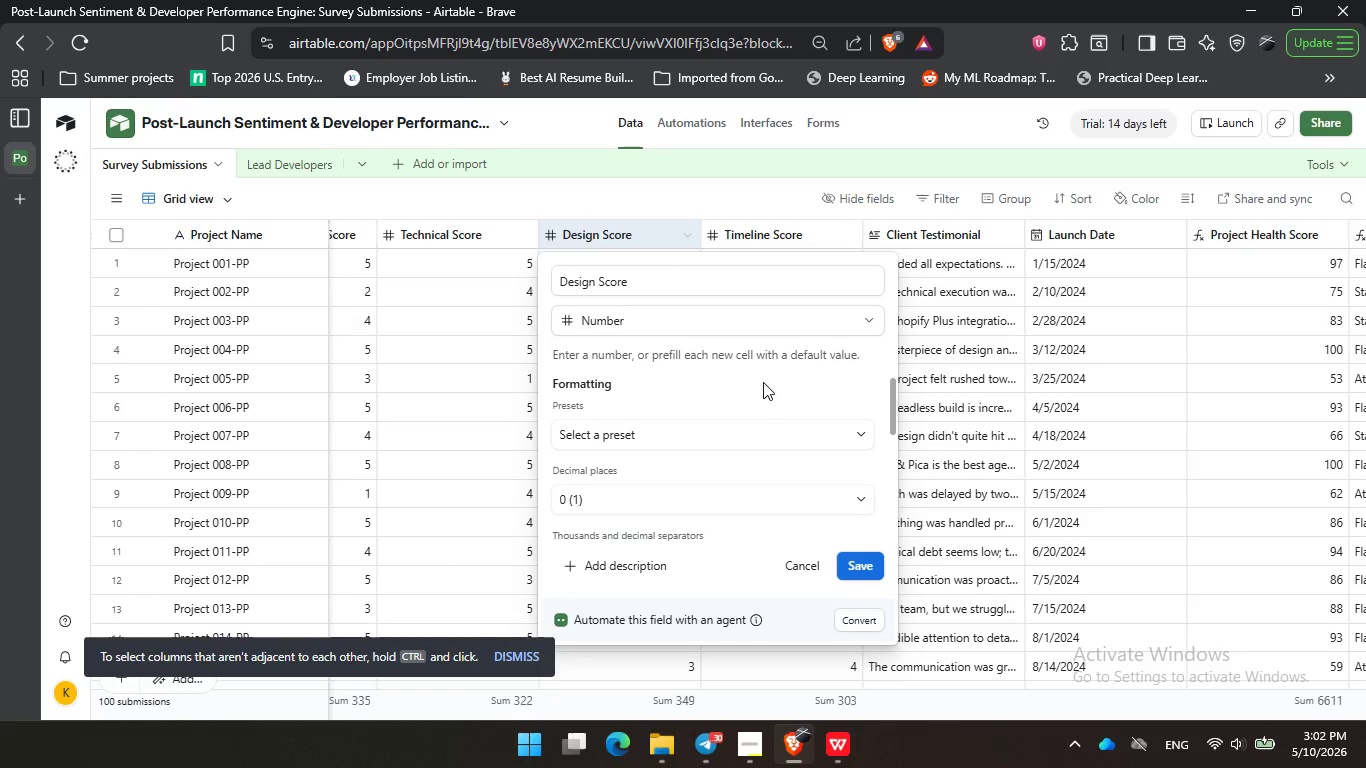 
left_click([750, 381])
 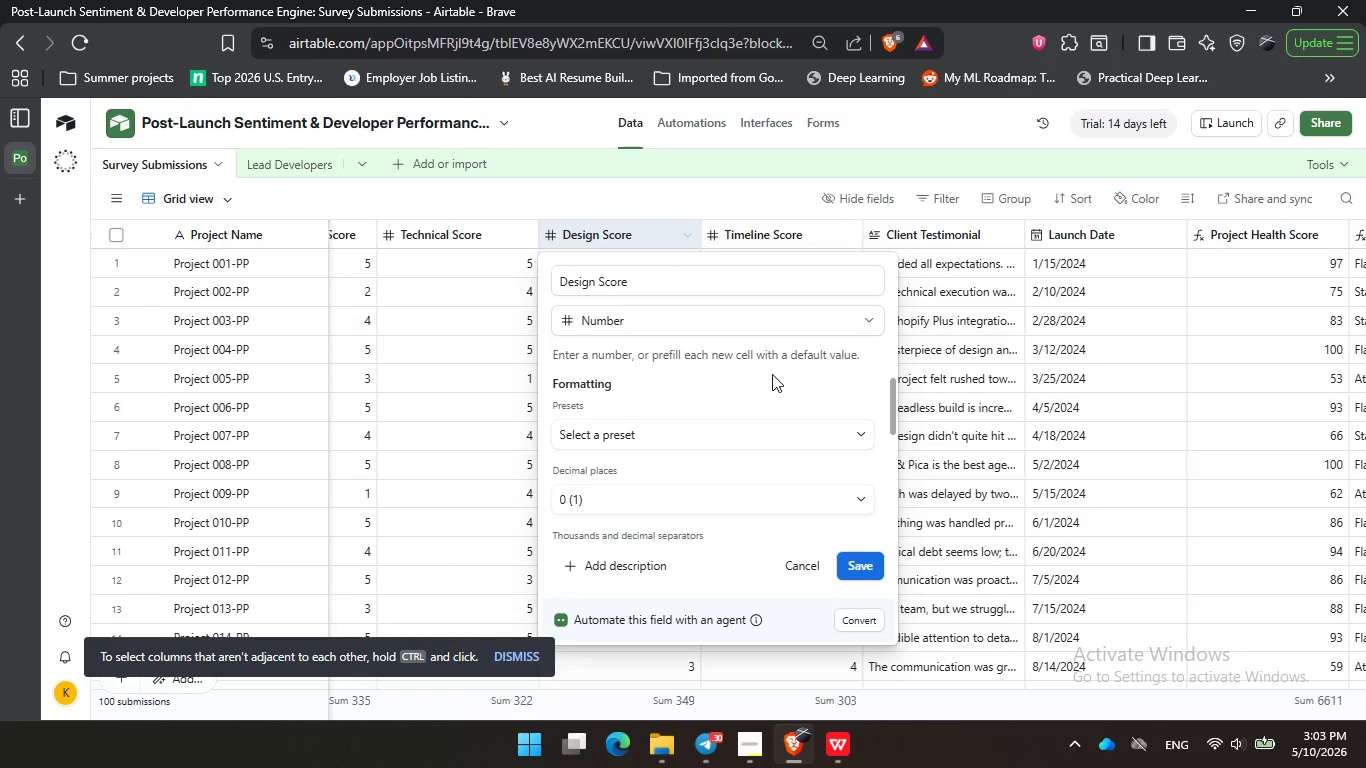 
double_click([652, 377])
 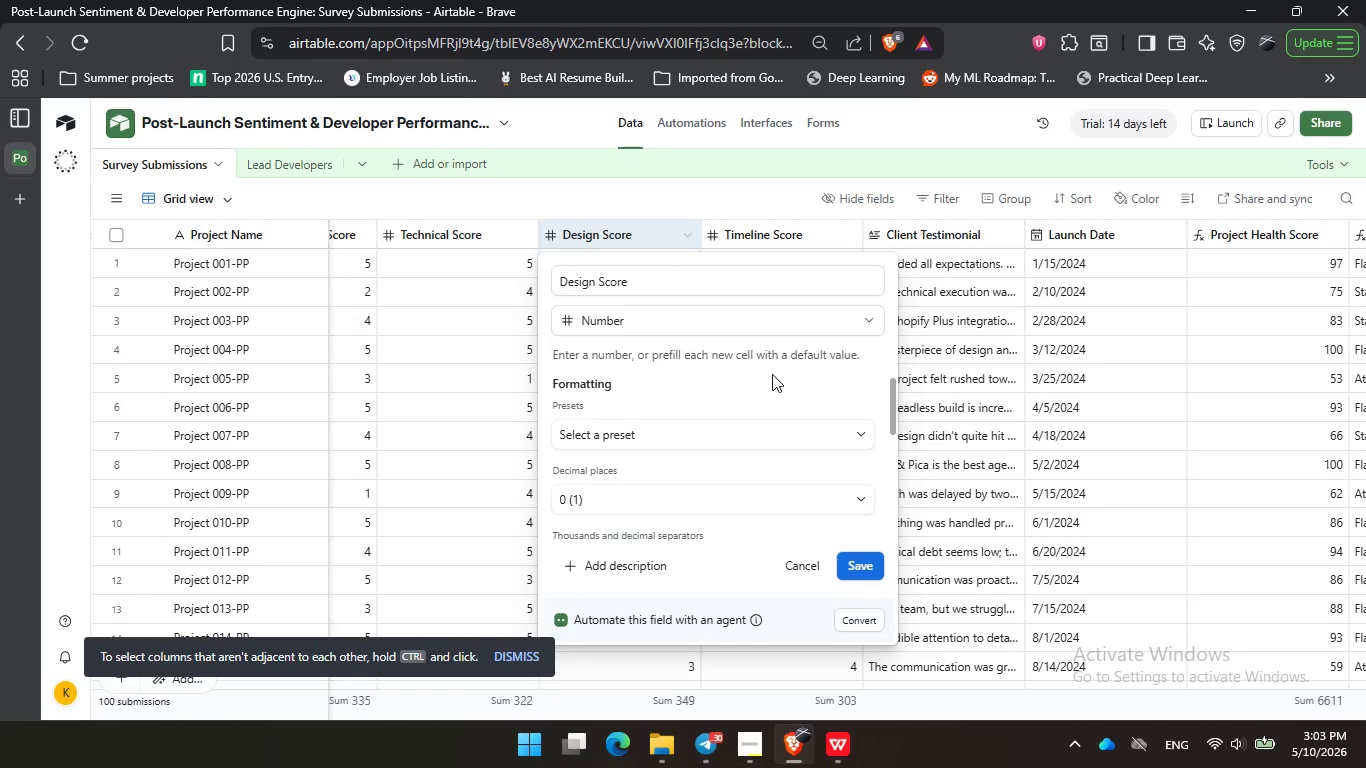 
wait(21.97)
 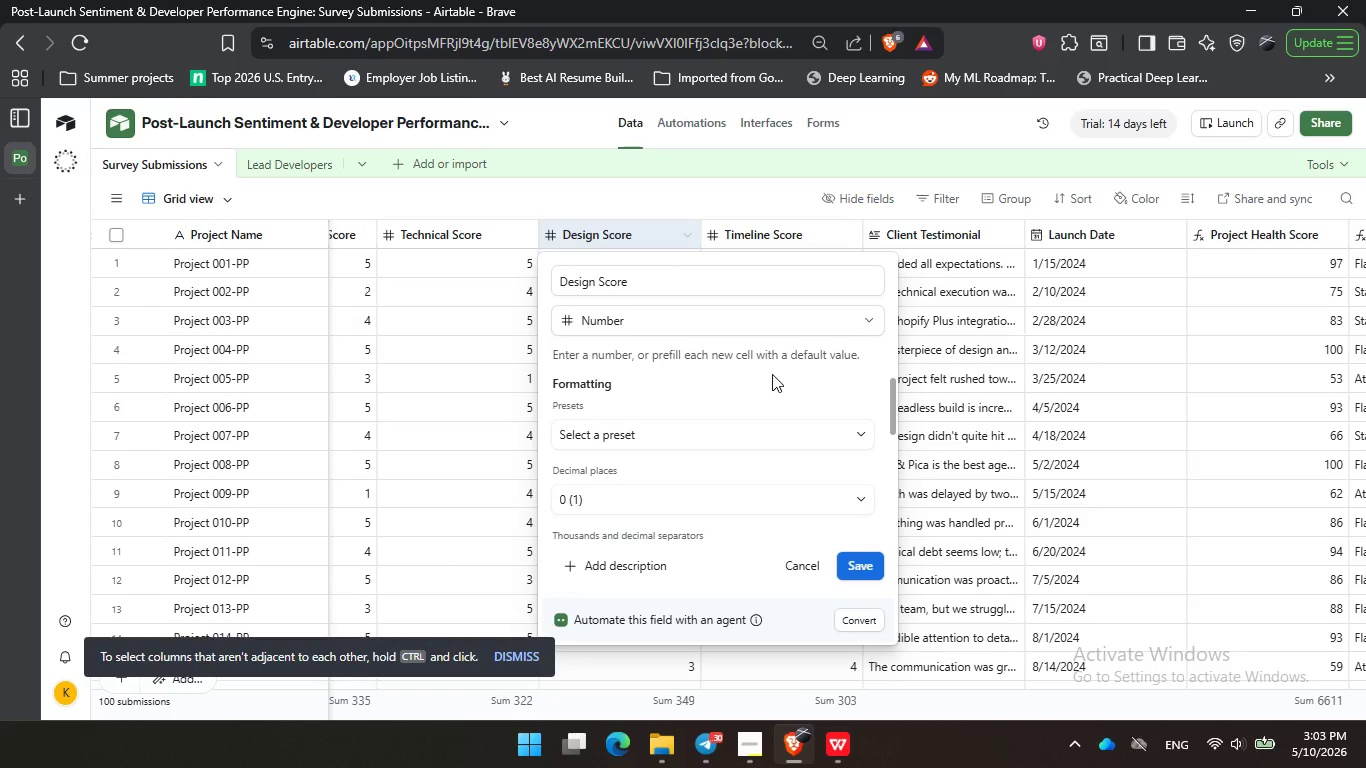 
left_click([682, 373])
 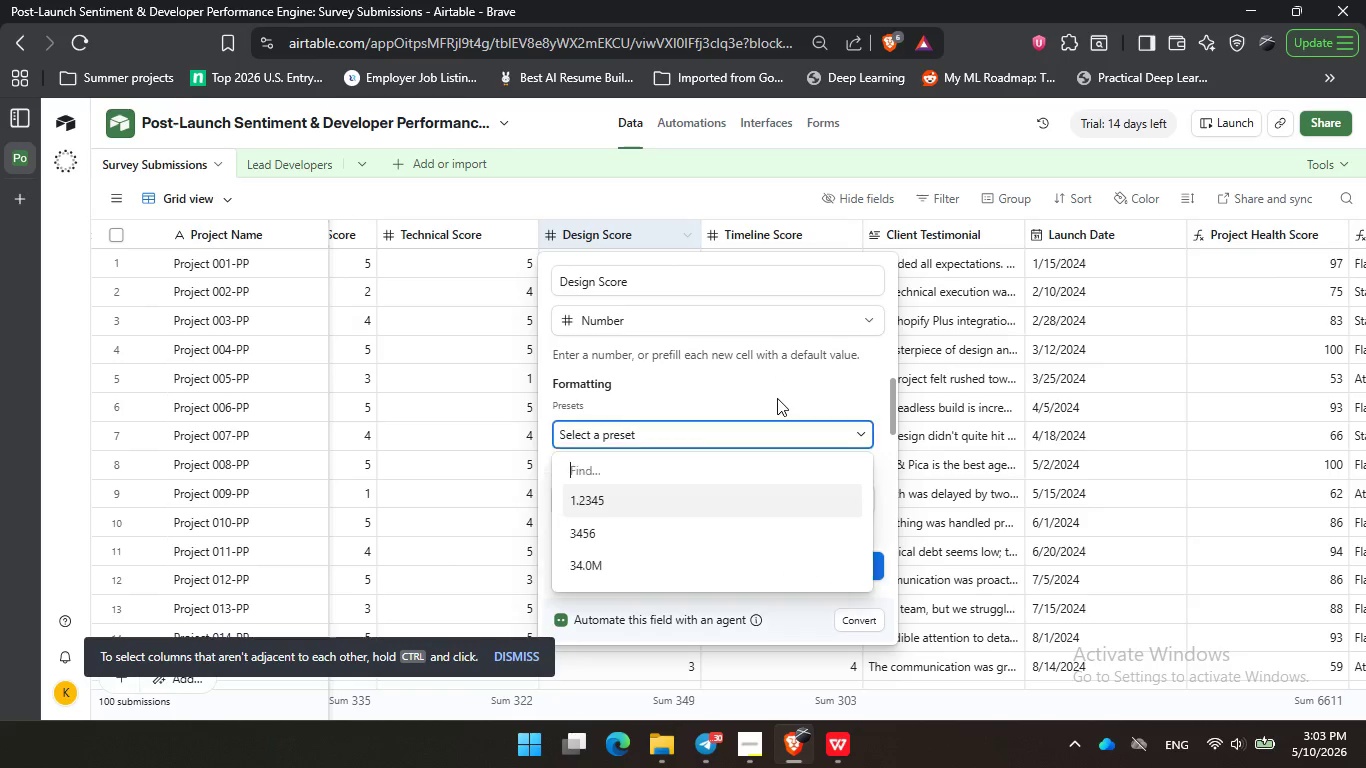 
left_click_drag(start_coordinate=[646, 383], to_coordinate=[683, 388])
 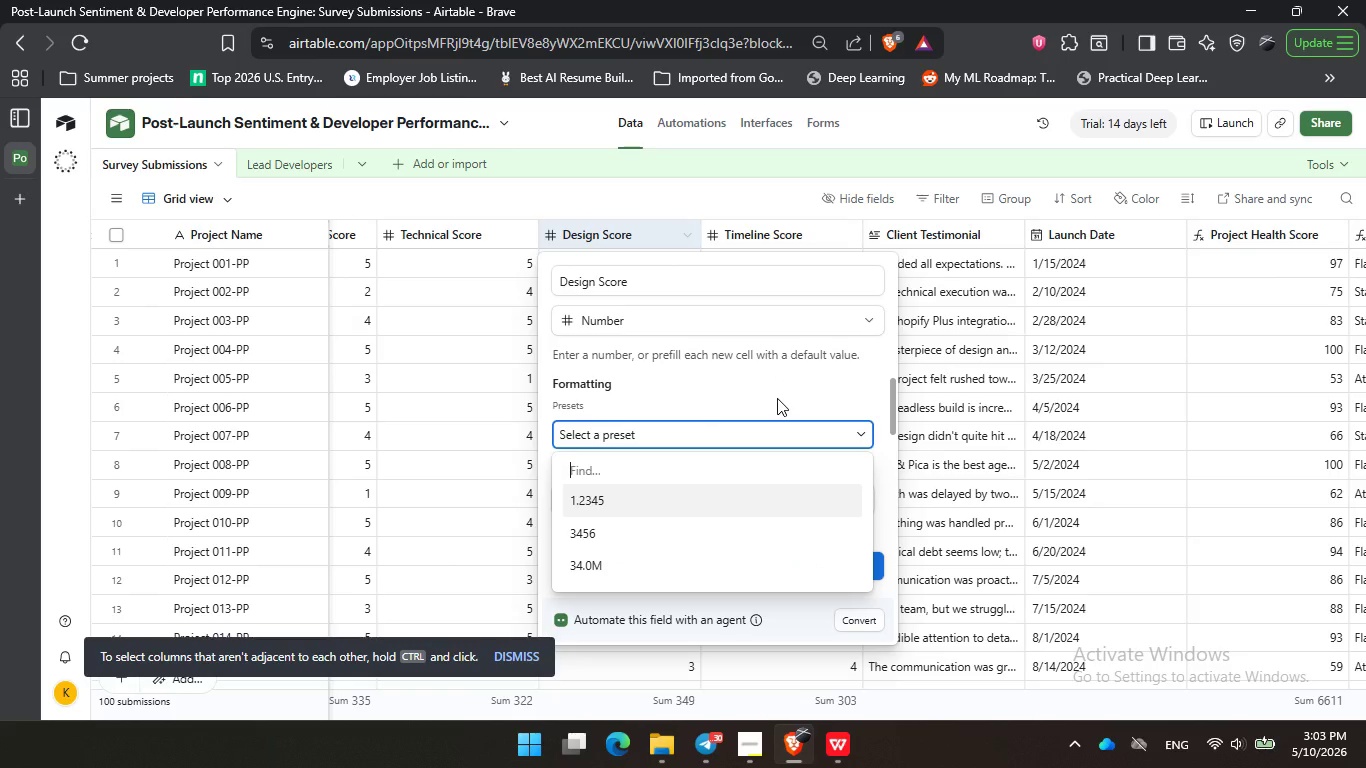 
triple_click([777, 398])
 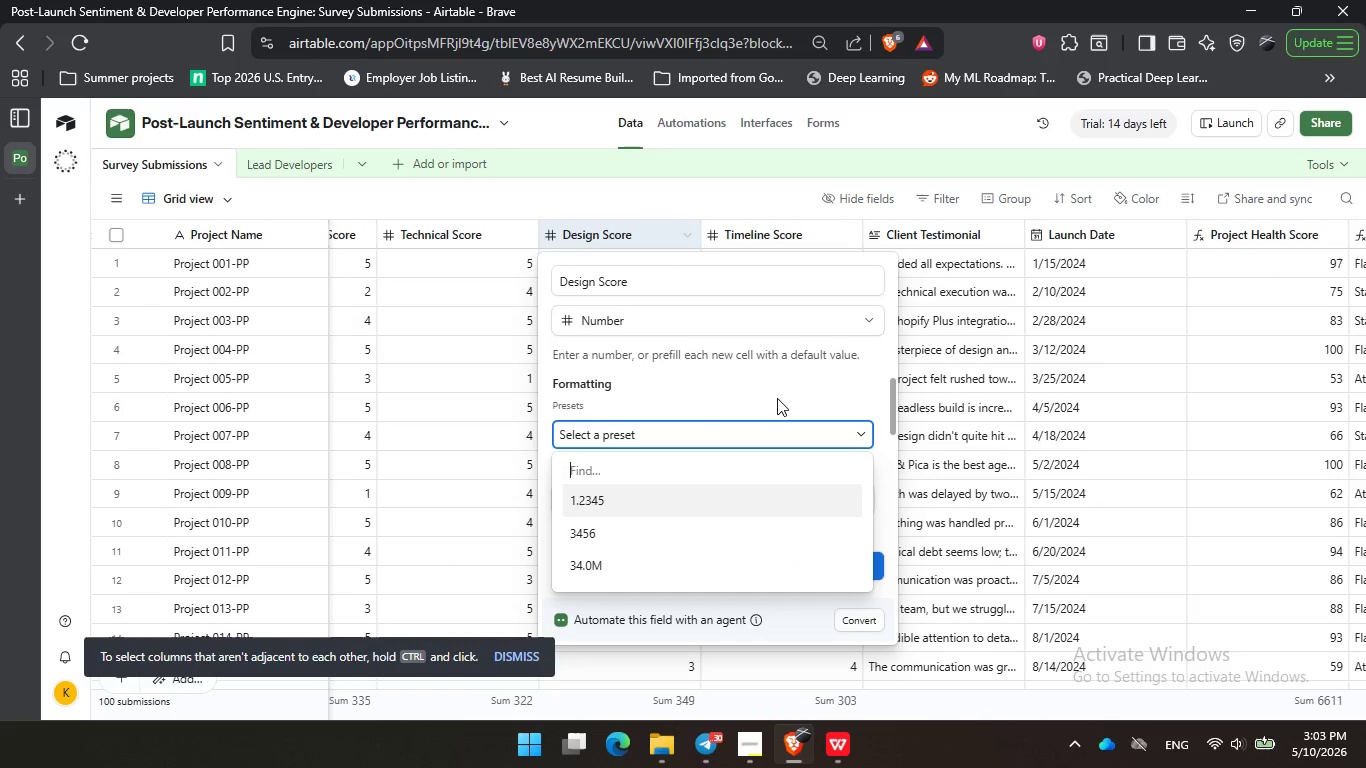 
wait(9.94)
 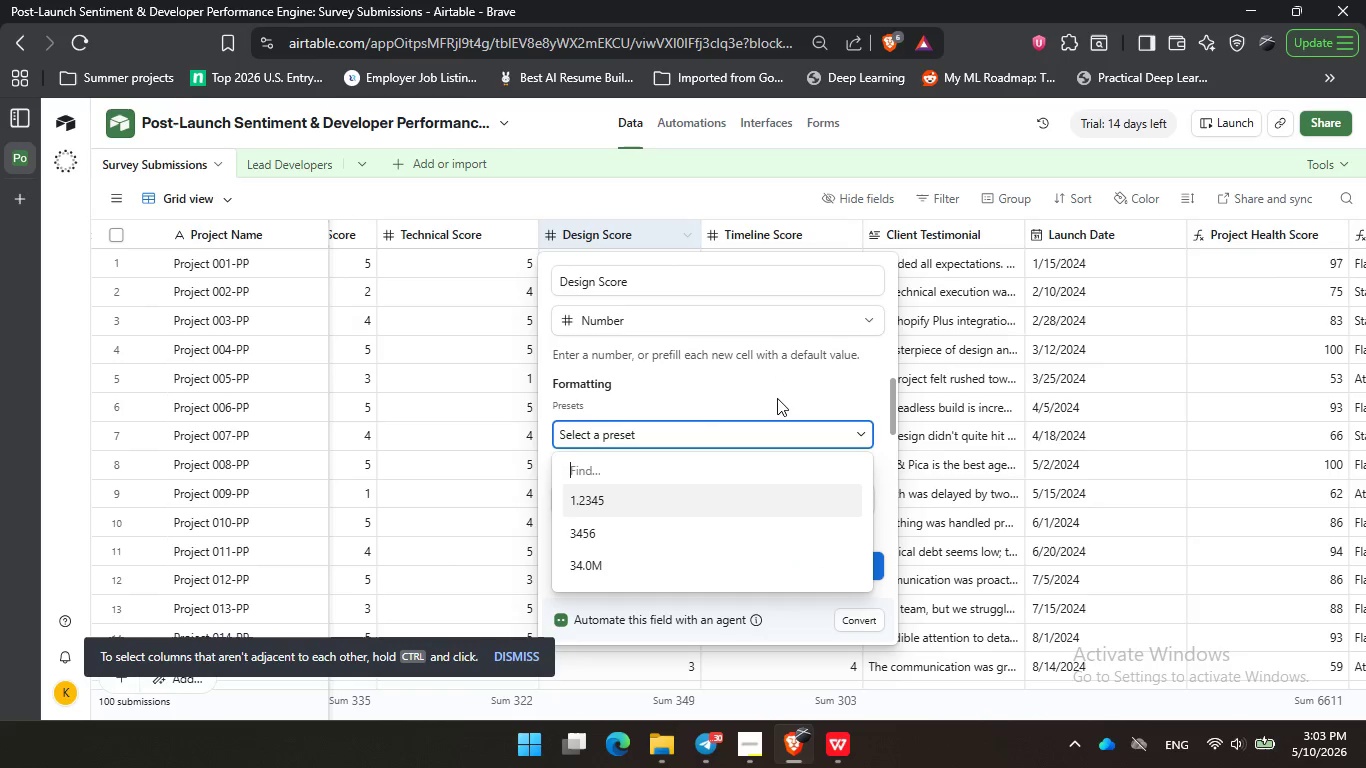 
left_click_drag(start_coordinate=[782, 370], to_coordinate=[789, 369])
 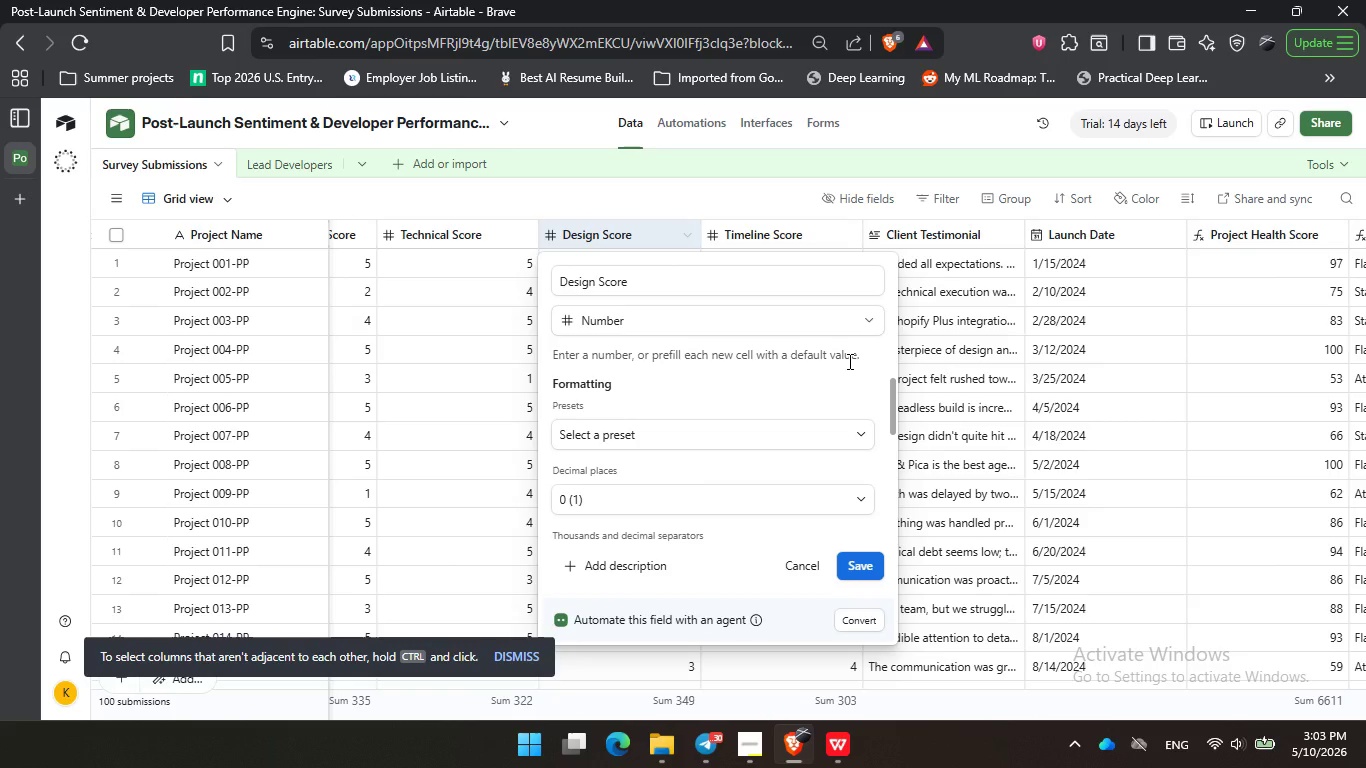 
triple_click([848, 361])
 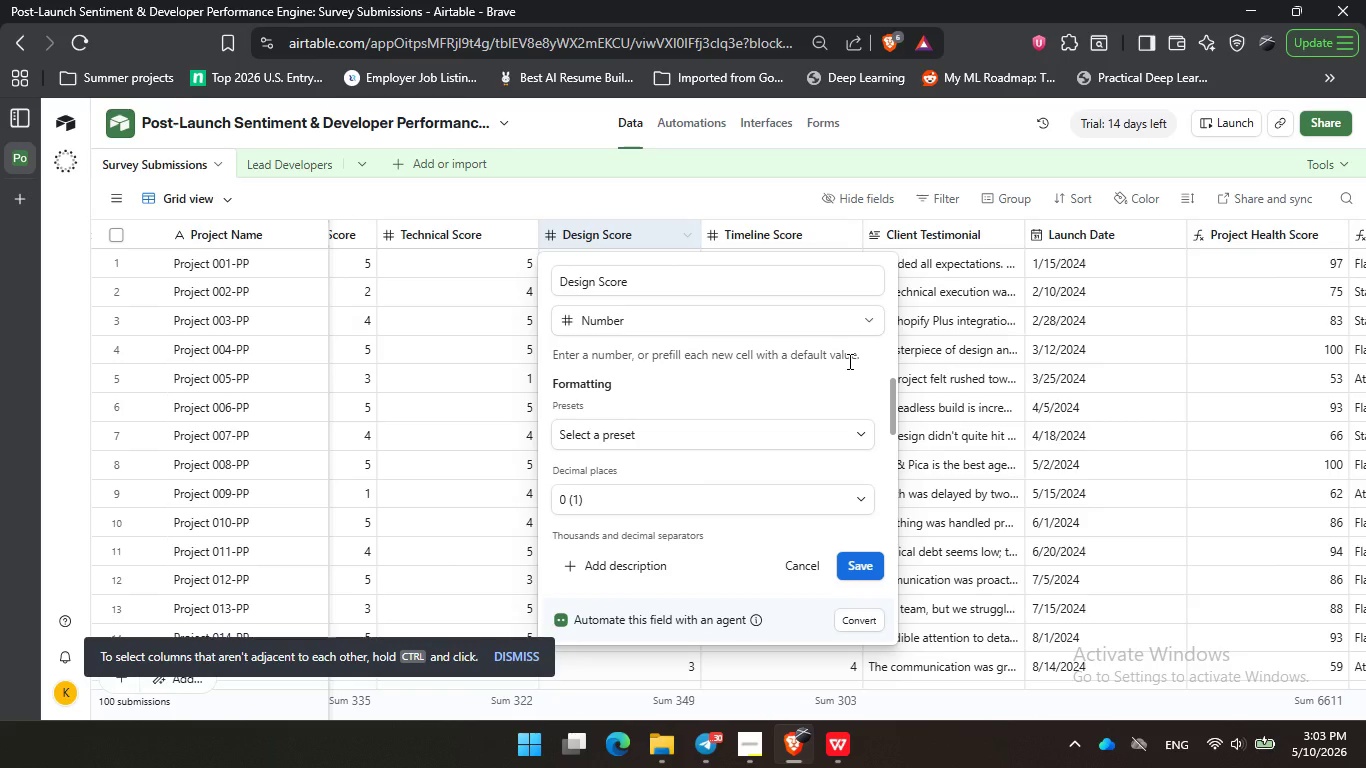 
wait(24.83)
 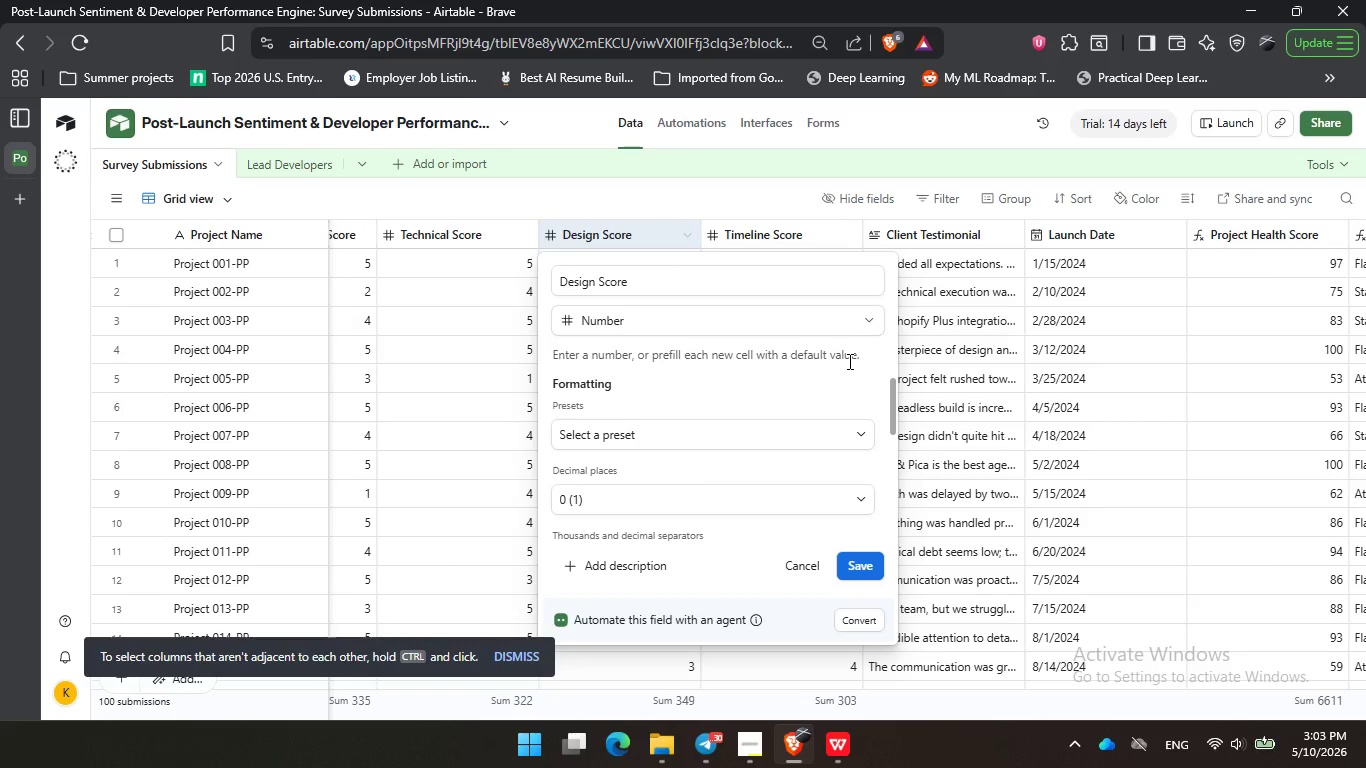 
double_click([797, 373])
 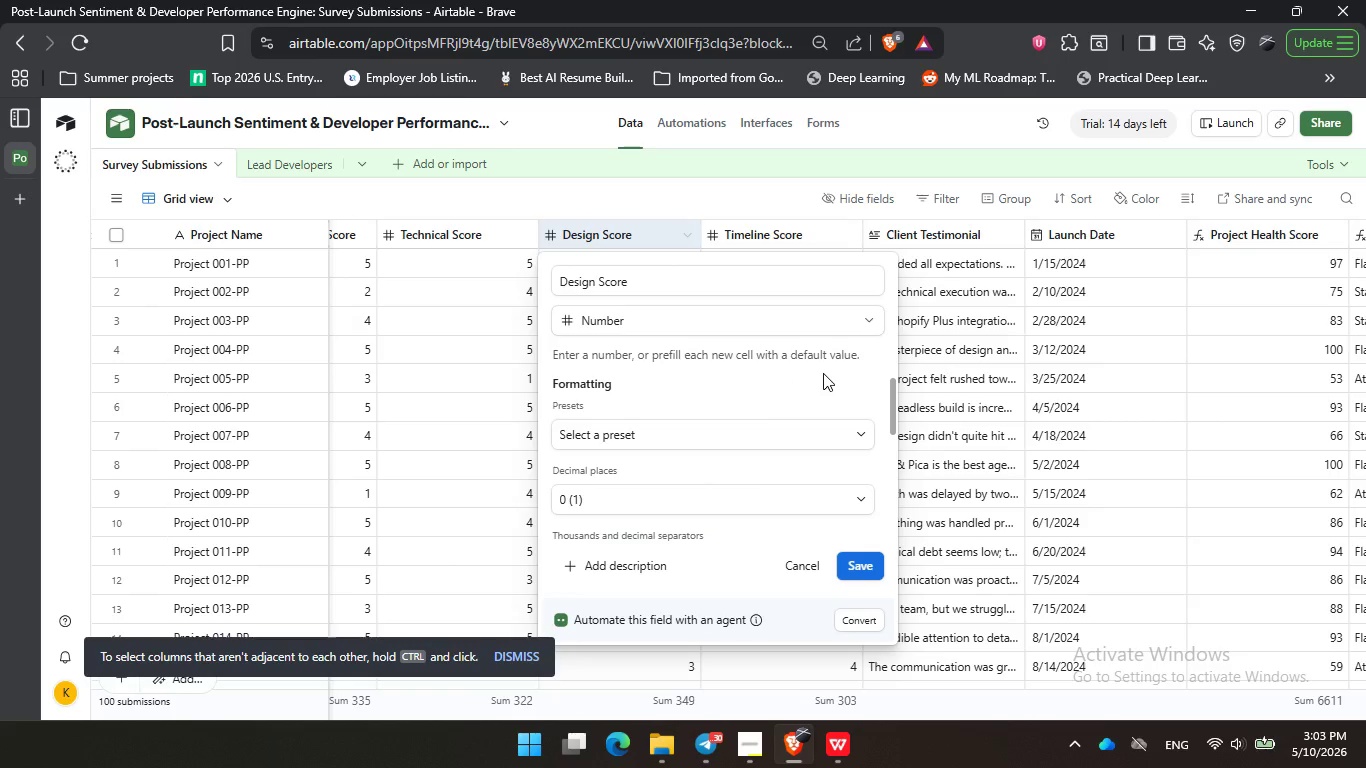 
triple_click([823, 373])
 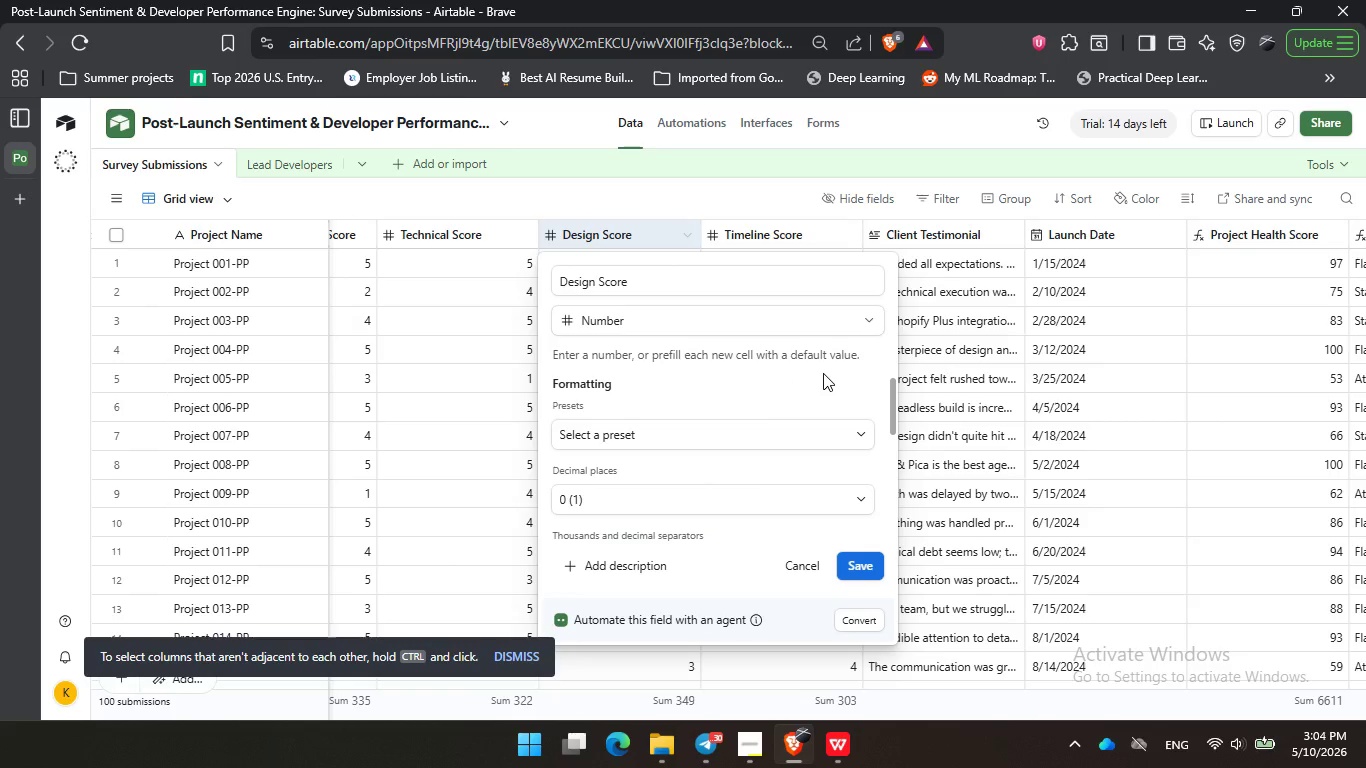 
wait(9.88)
 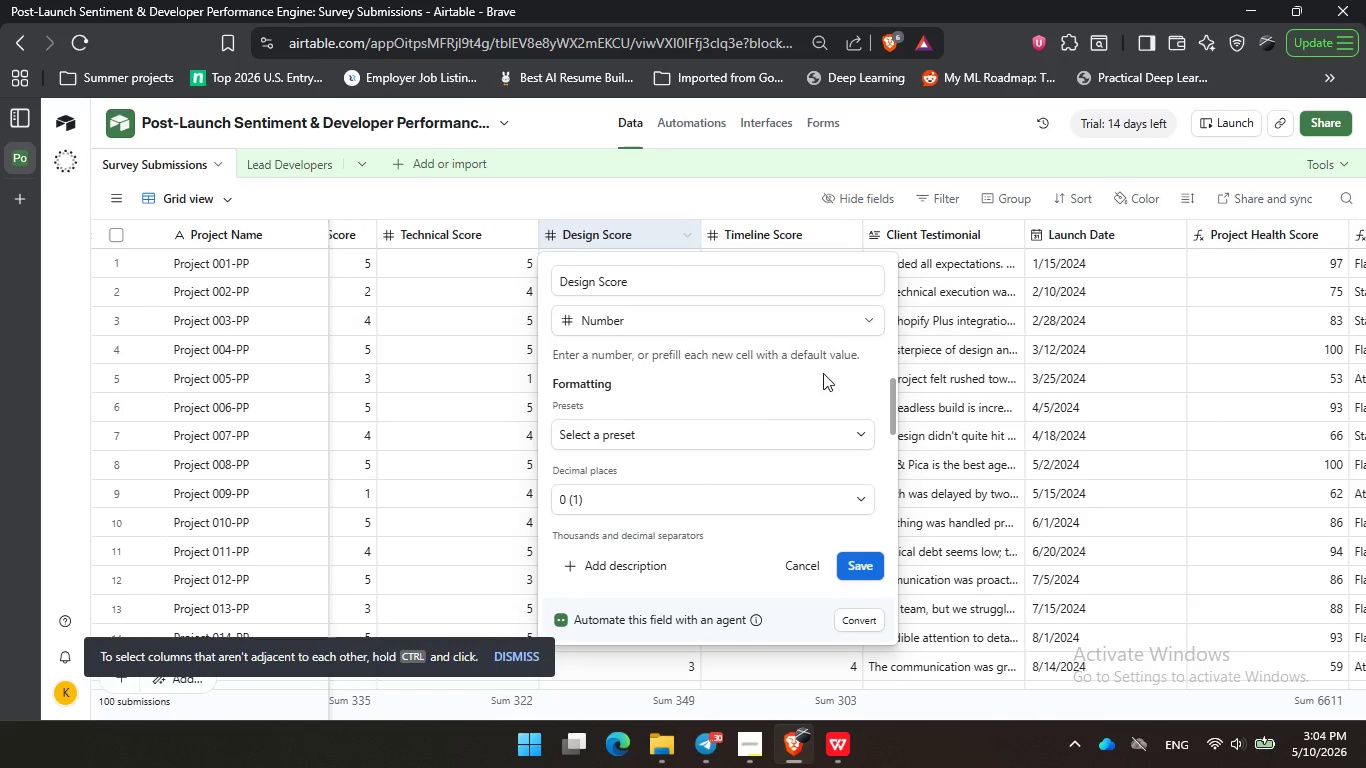 
left_click([720, 359])
 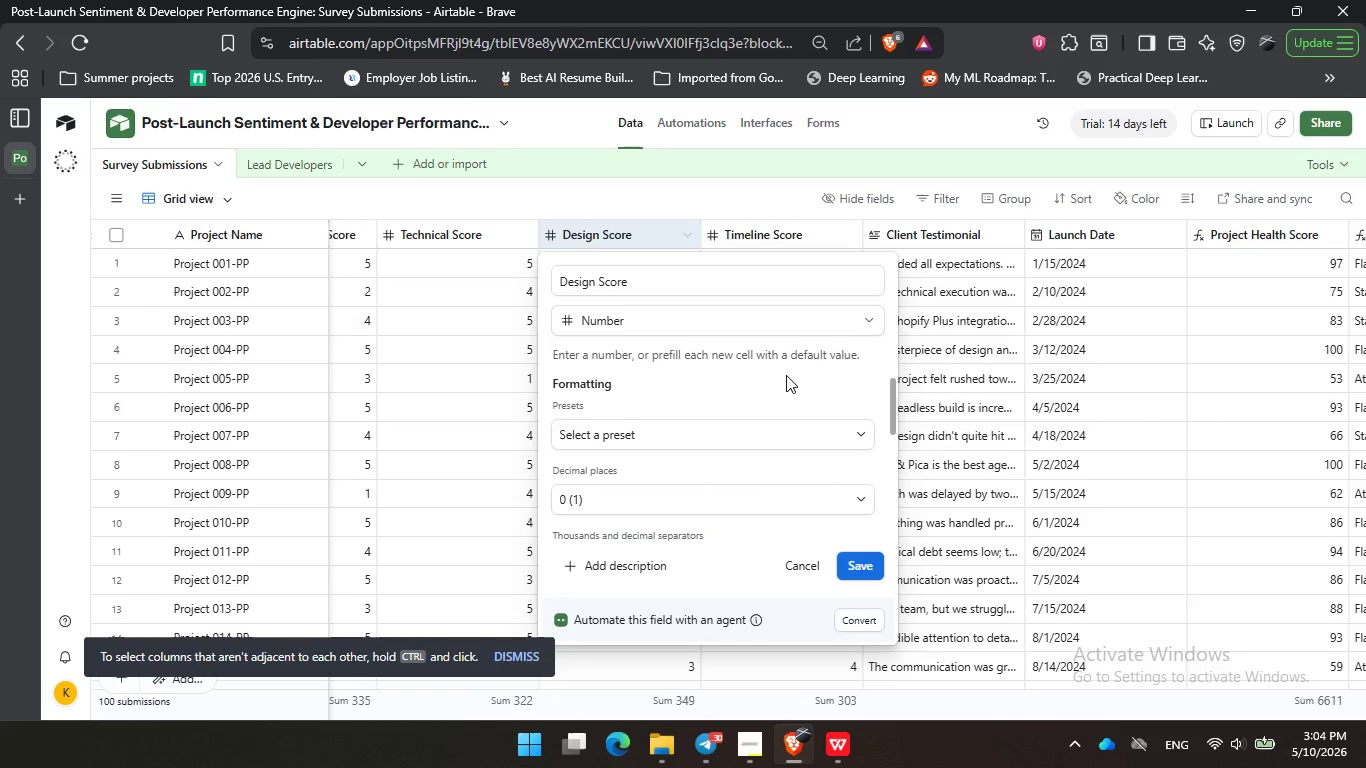 
left_click_drag(start_coordinate=[677, 379], to_coordinate=[682, 379])
 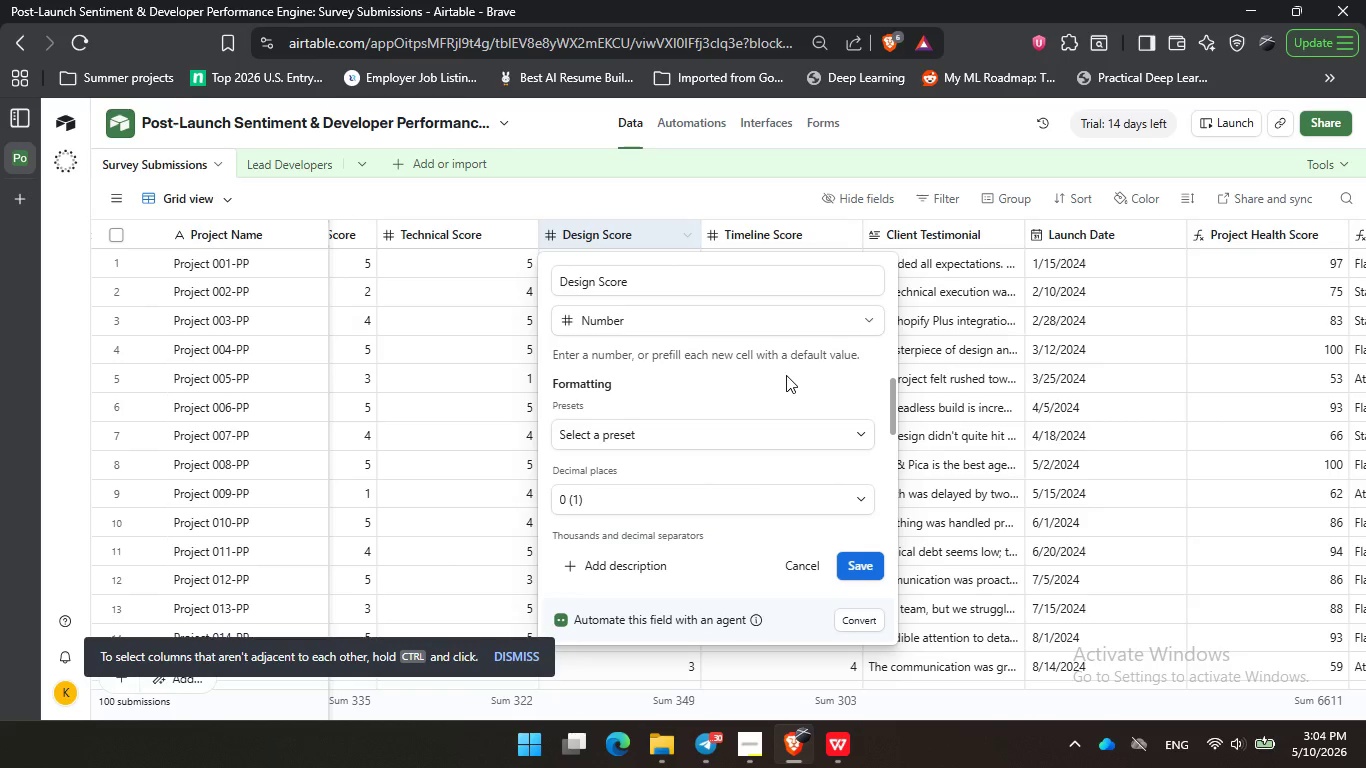 
triple_click([786, 375])
 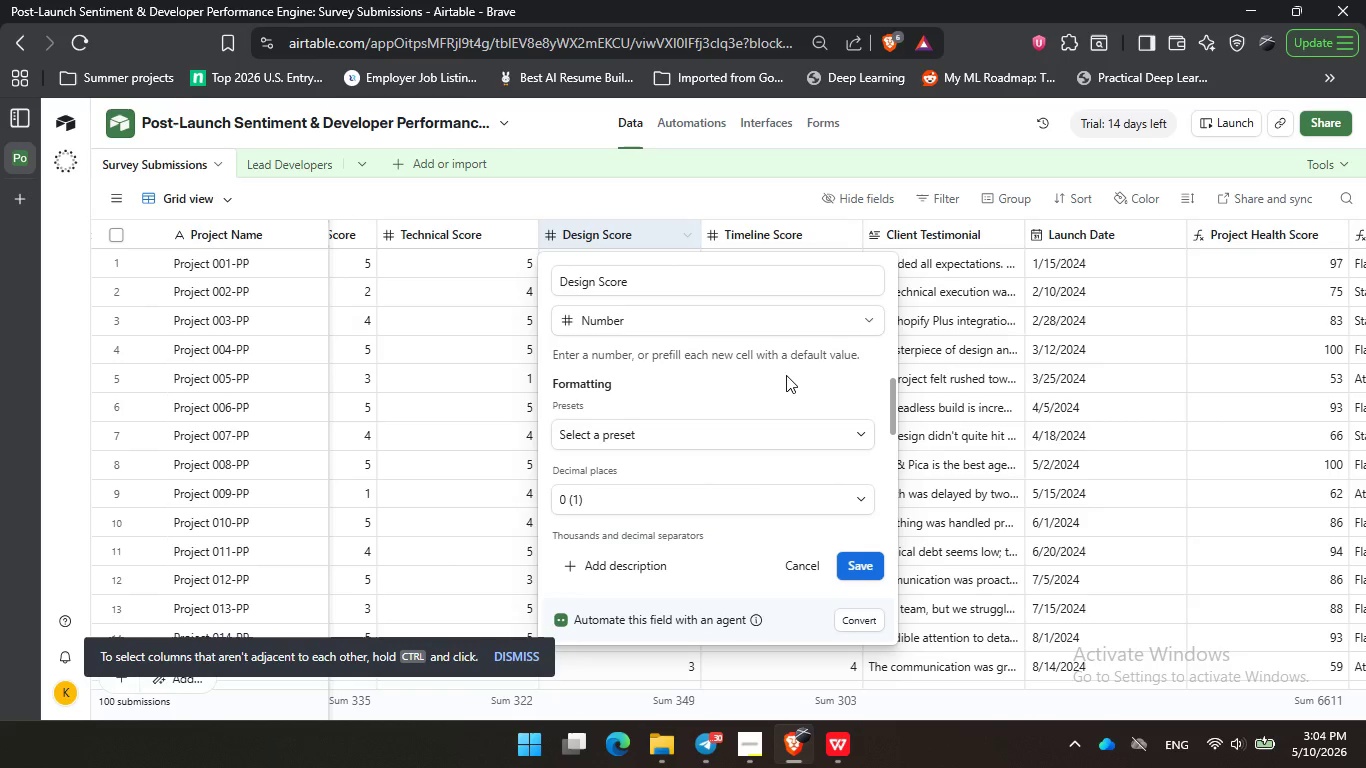 
wait(16.78)
 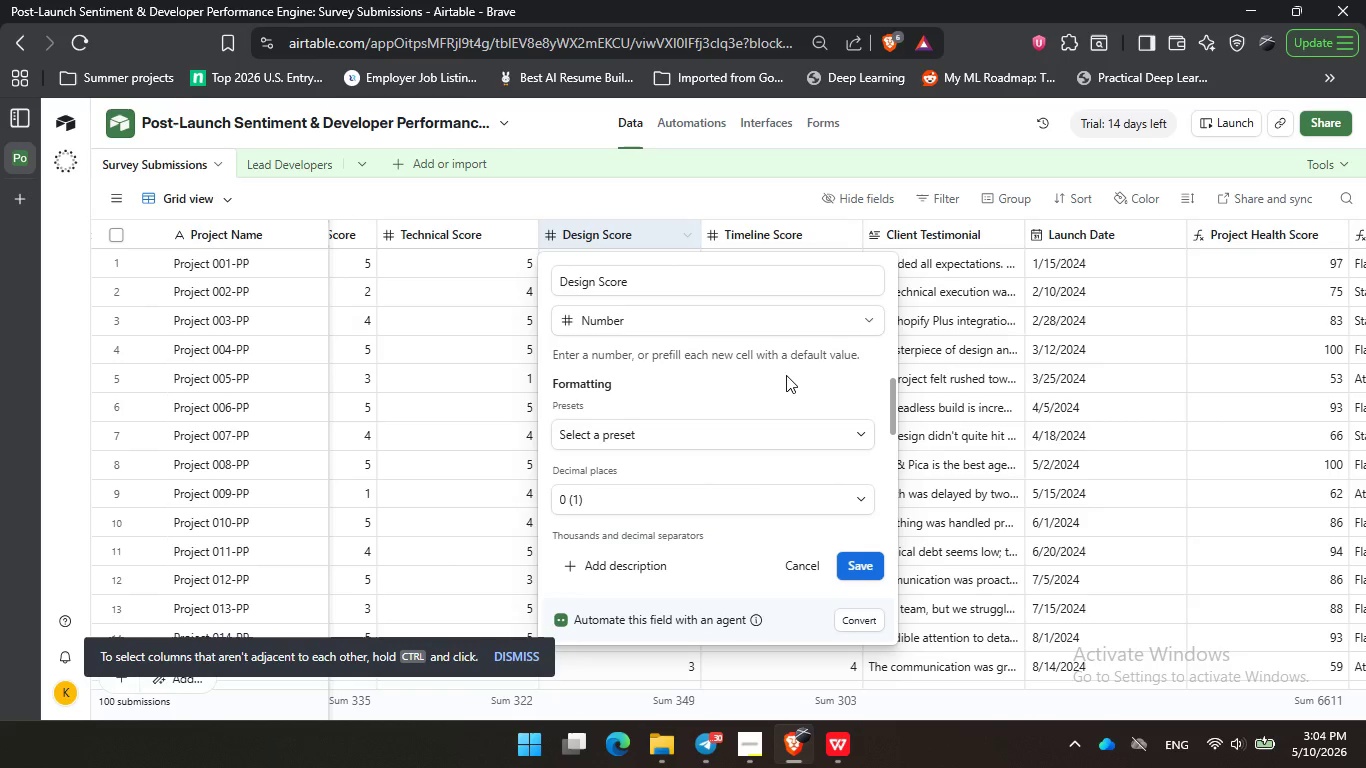 
left_click([650, 382])
 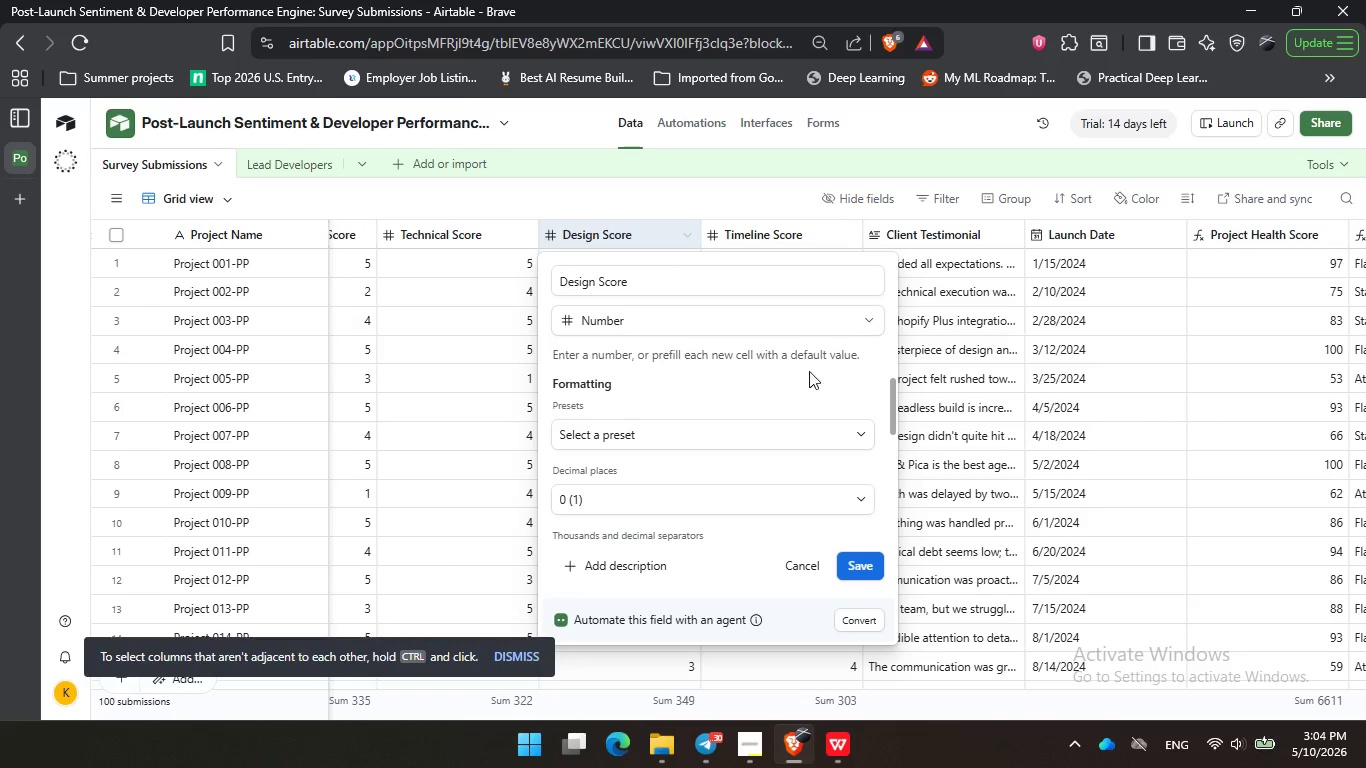 
triple_click([810, 383])
 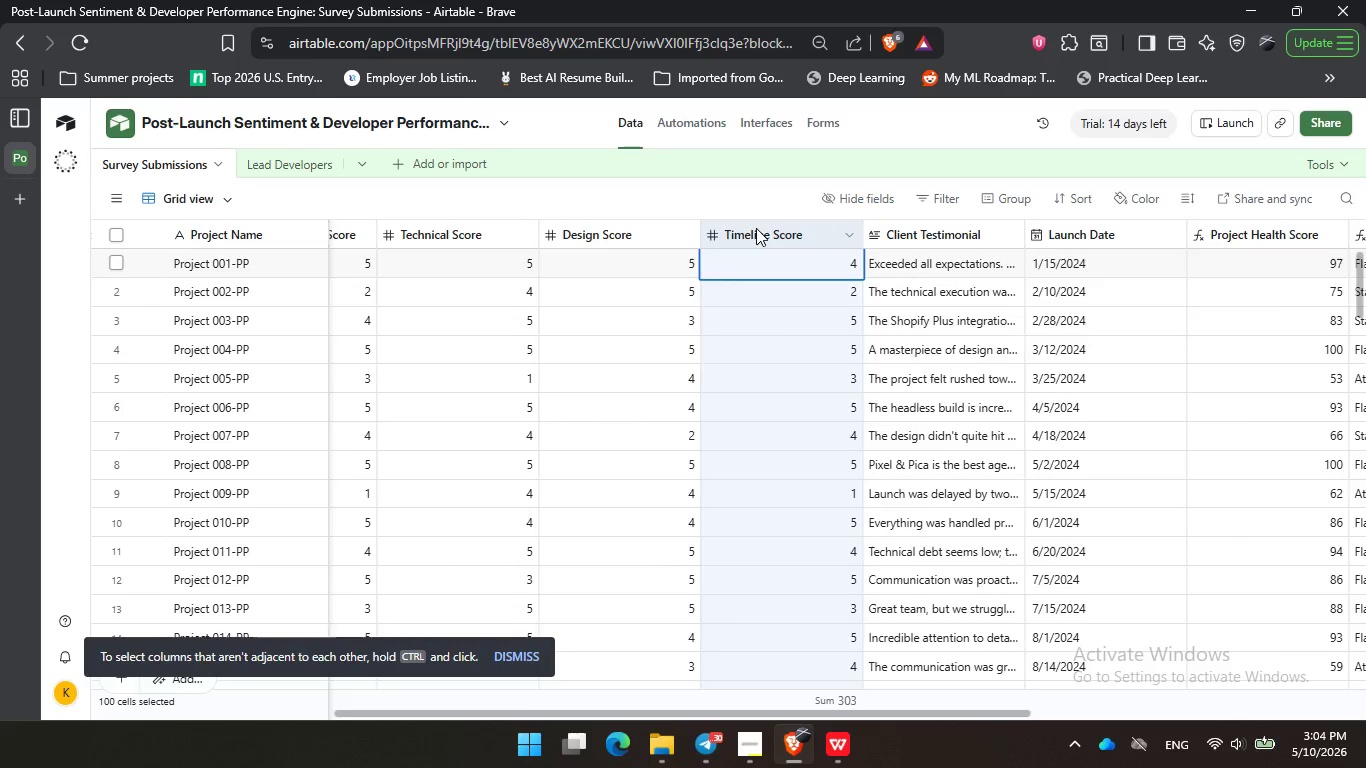 
double_click([756, 228])
 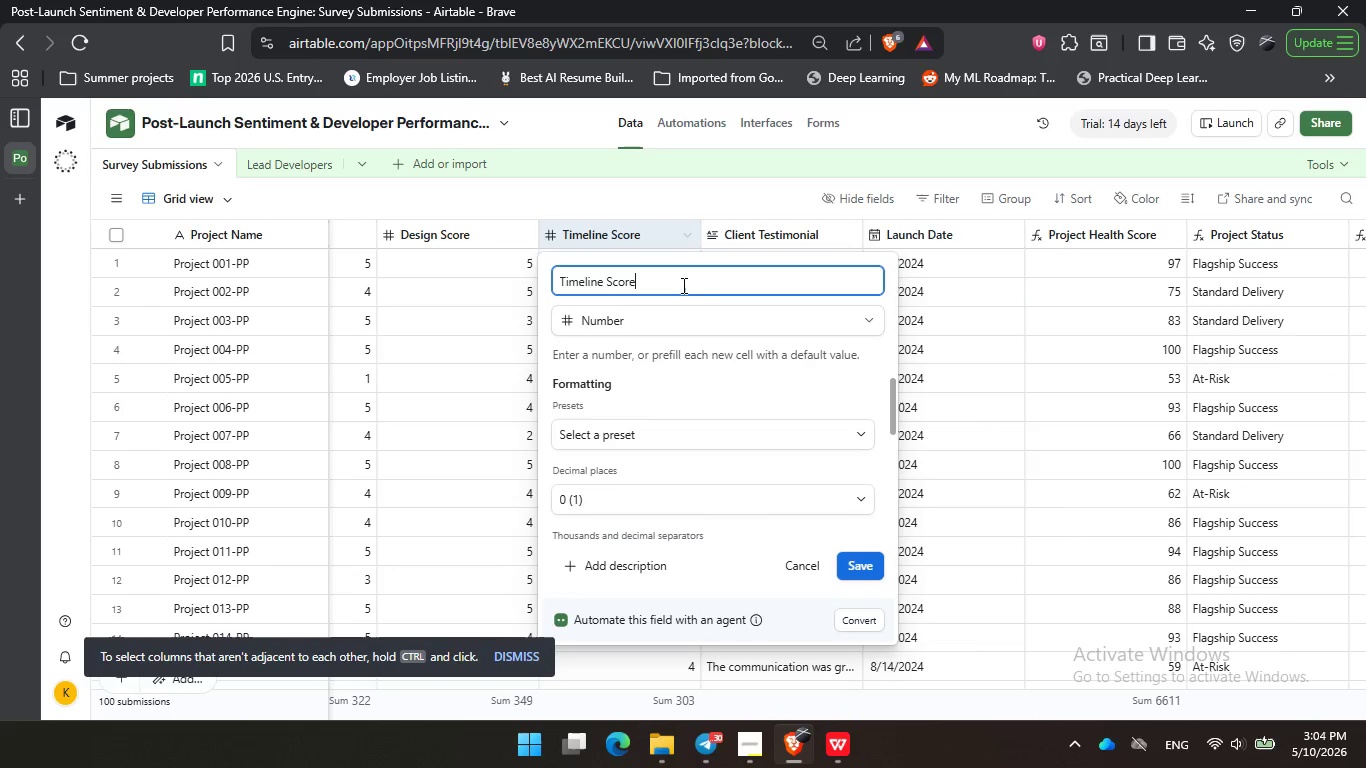 
left_click([681, 285])
 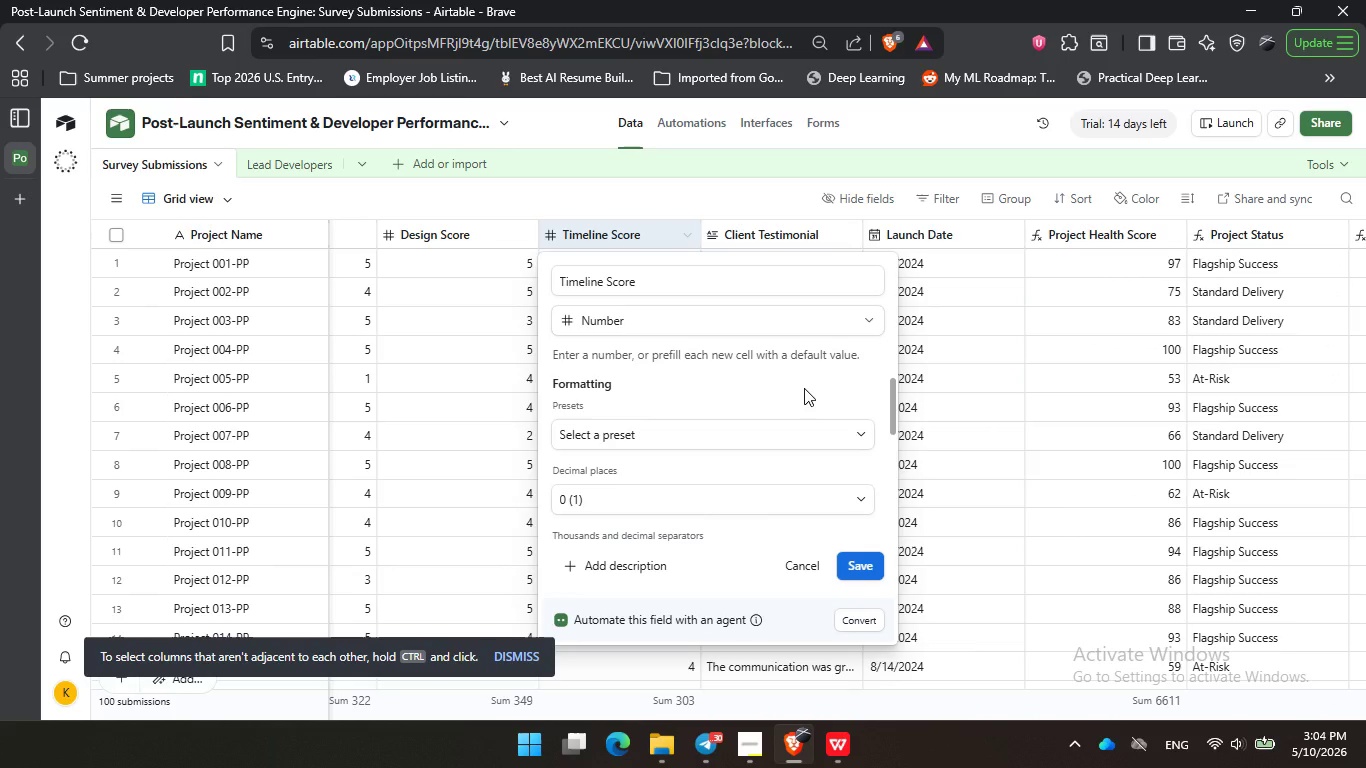 
double_click([763, 388])
 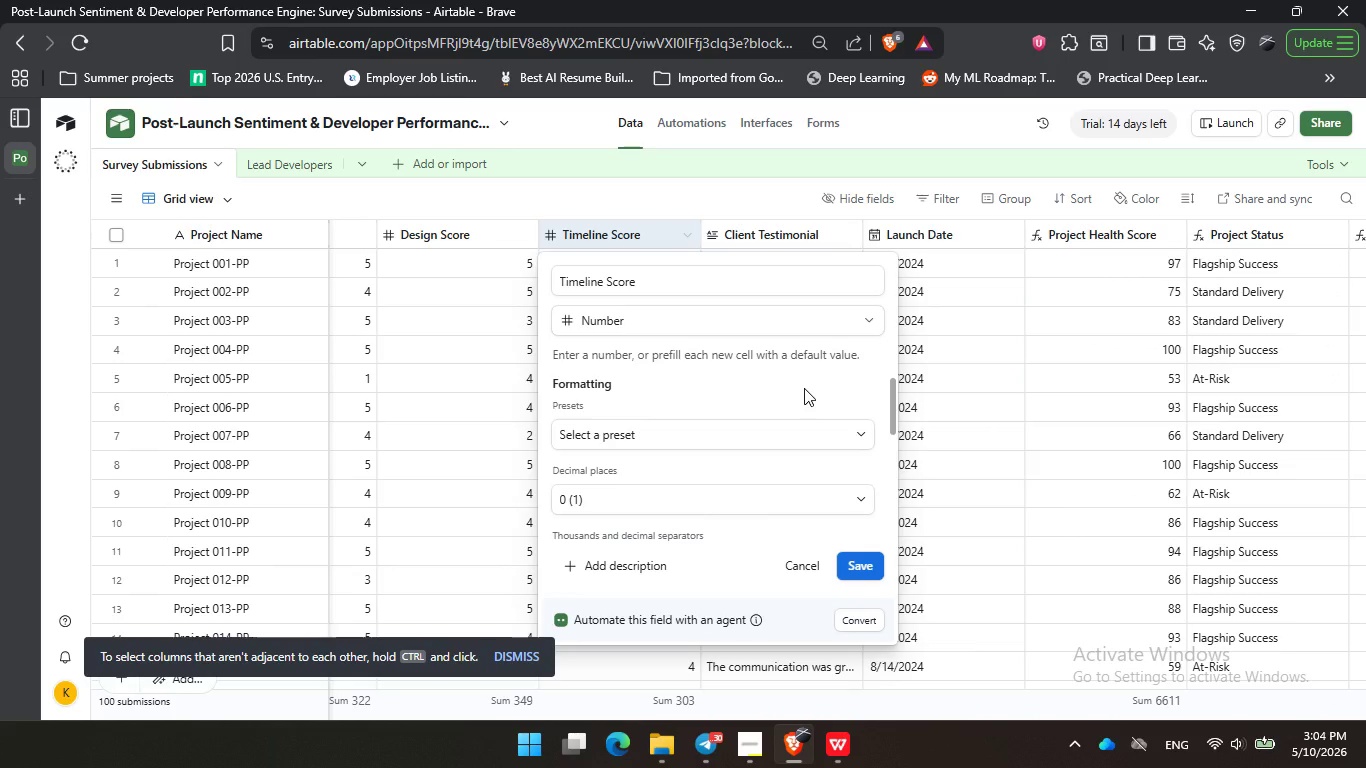 
left_click([804, 388])
 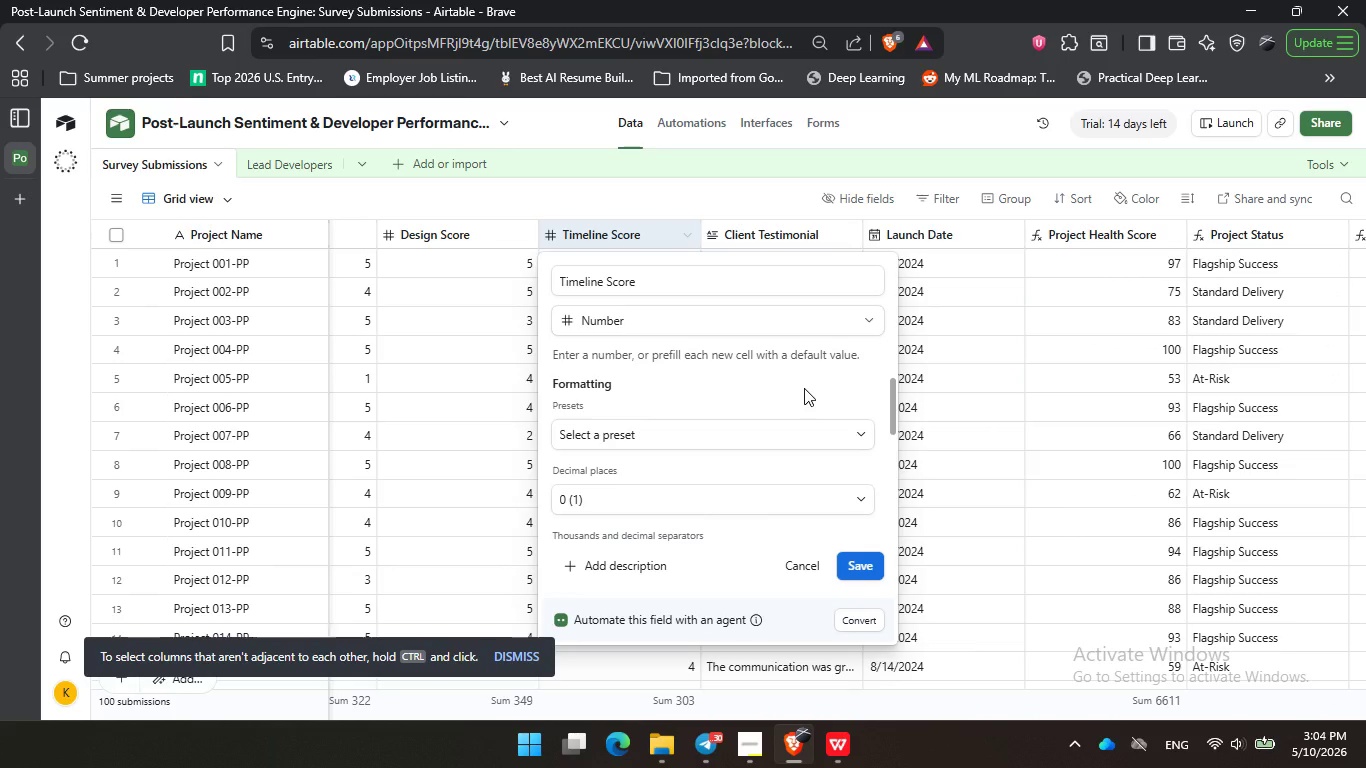 
wait(7.78)
 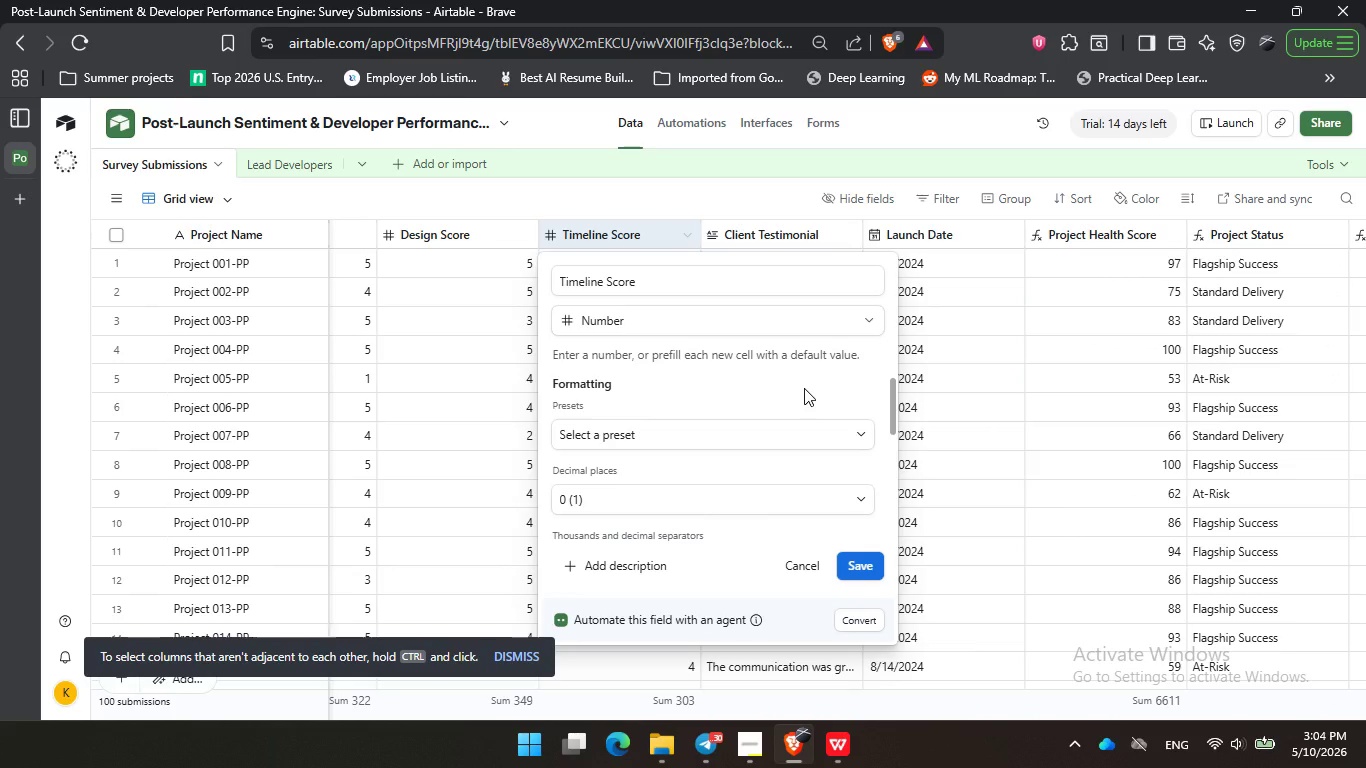 
left_click_drag(start_coordinate=[802, 386], to_coordinate=[796, 386])
 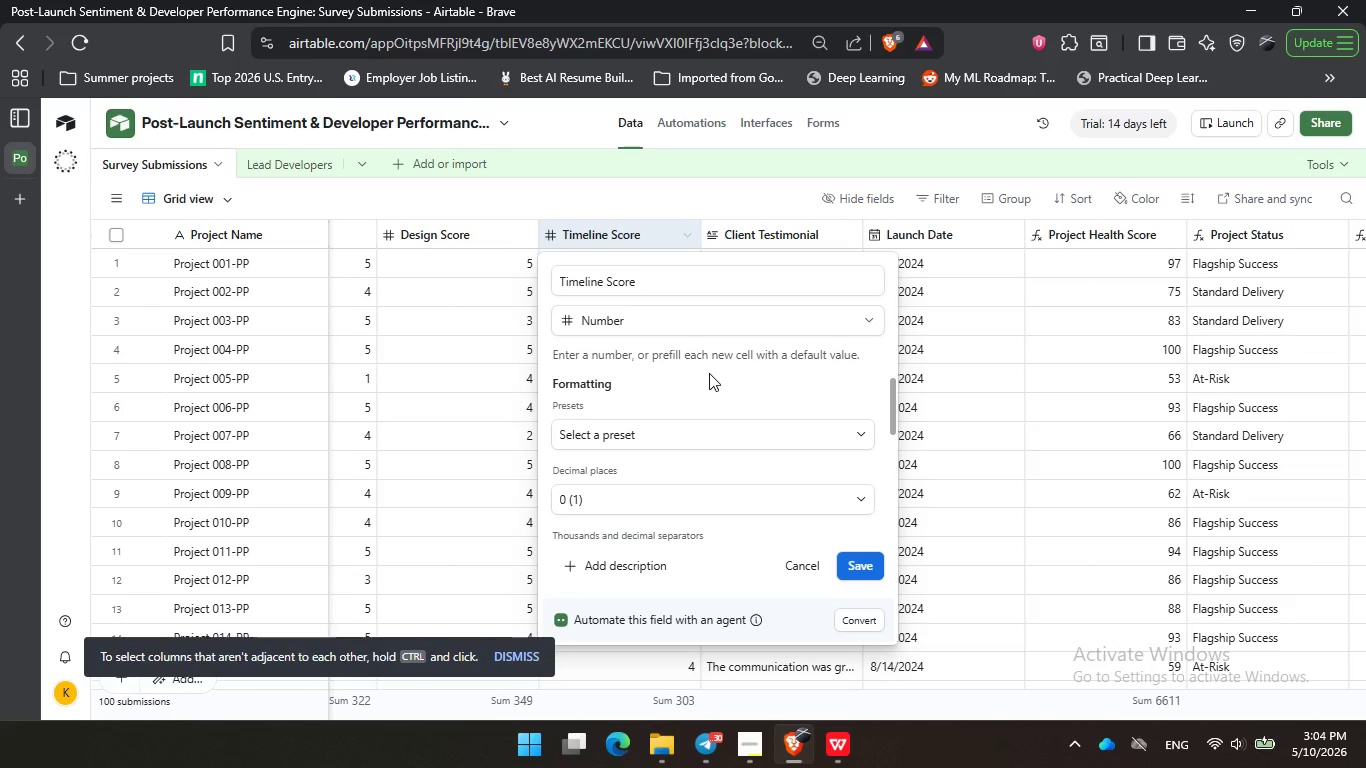 
double_click([667, 378])
 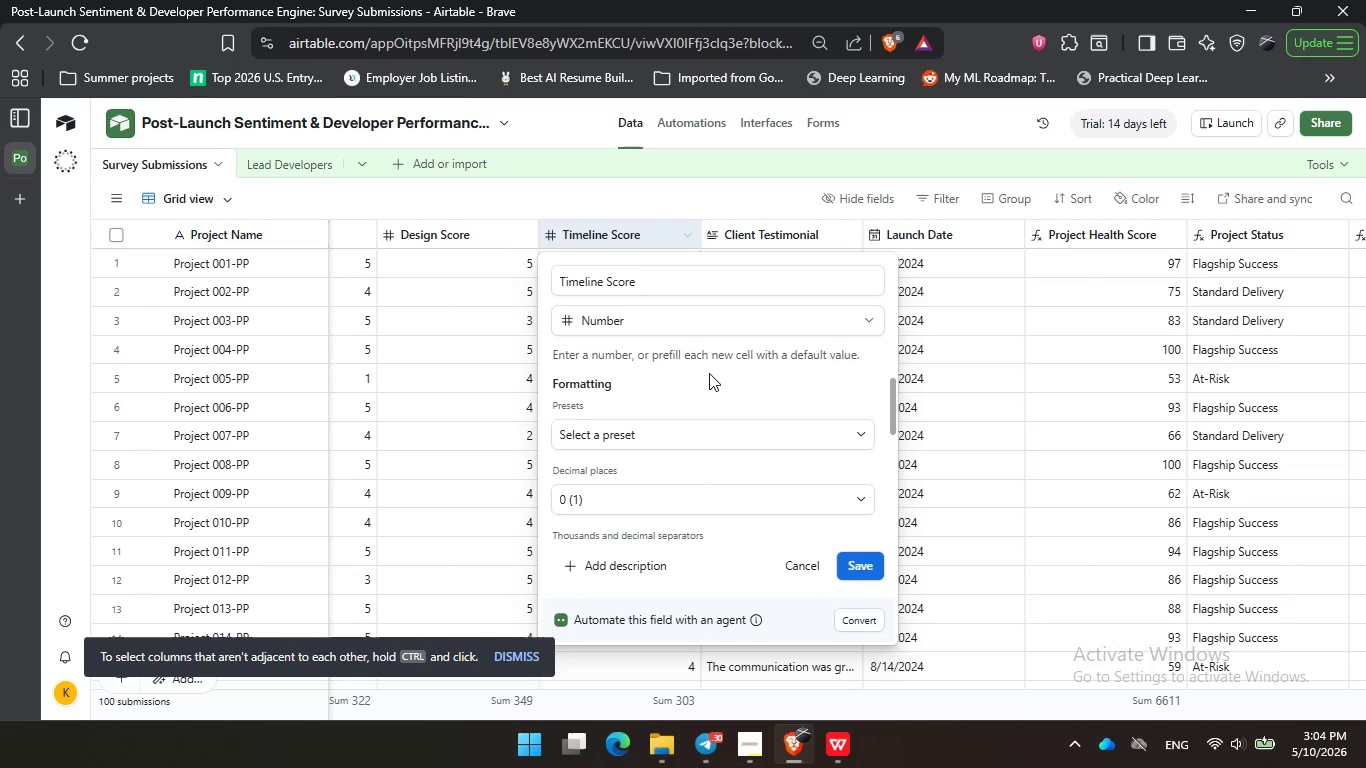 
triple_click([709, 373])
 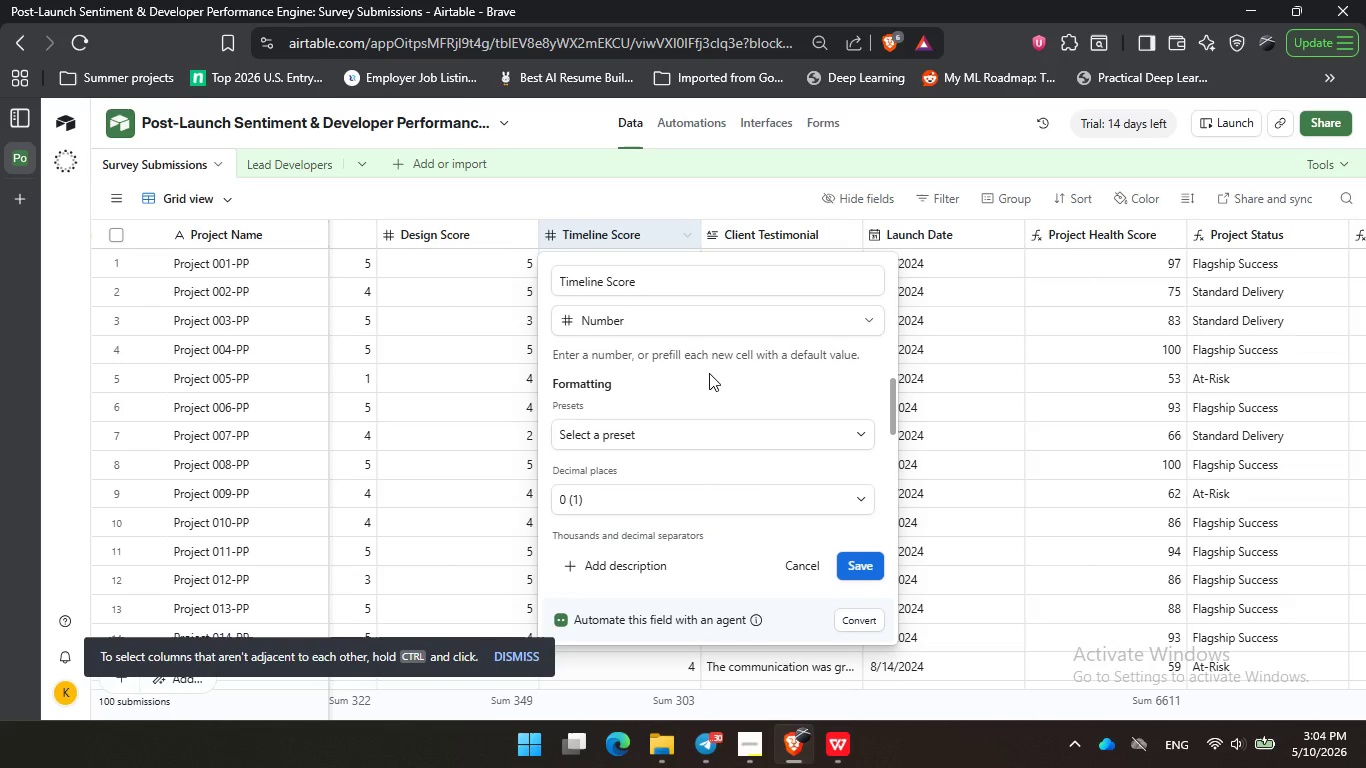 
wait(23.47)
 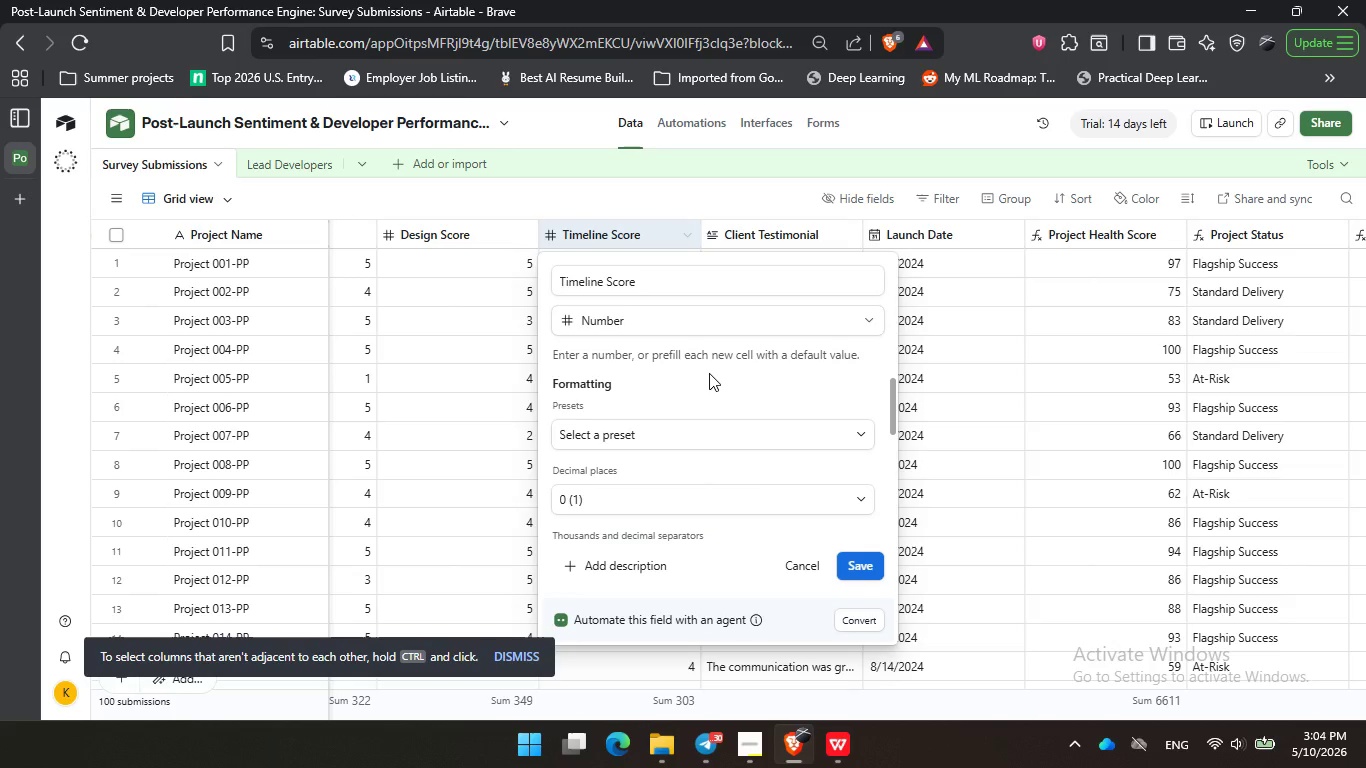 
left_click([712, 370])
 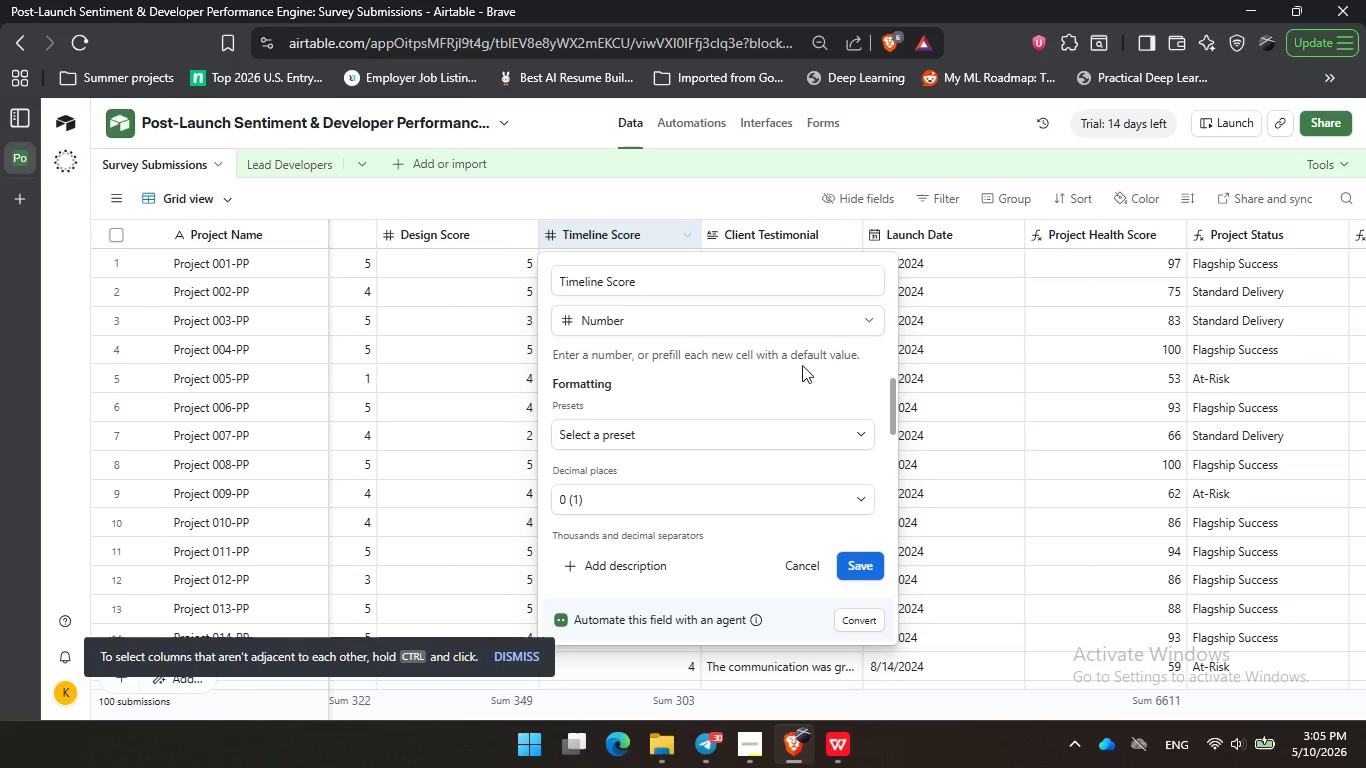 
left_click_drag(start_coordinate=[673, 369], to_coordinate=[680, 369])
 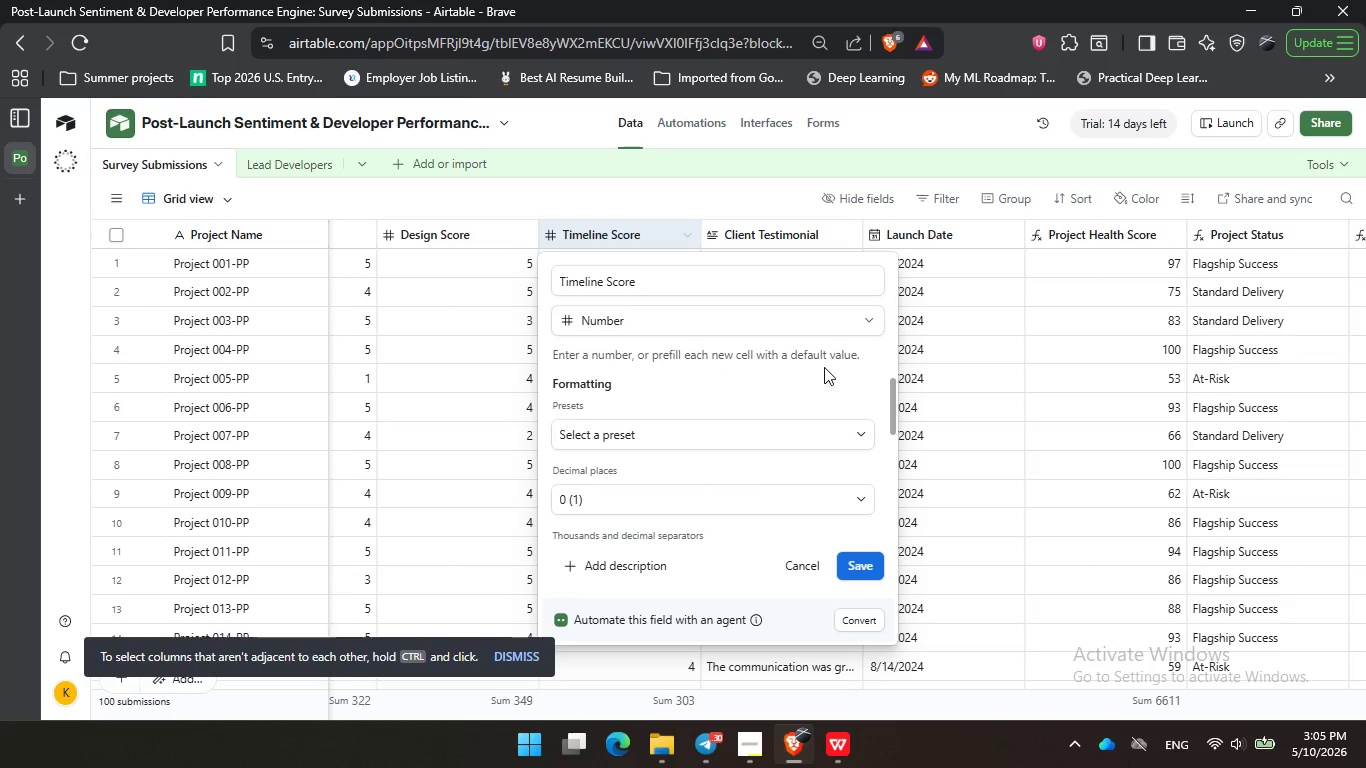 
triple_click([800, 365])
 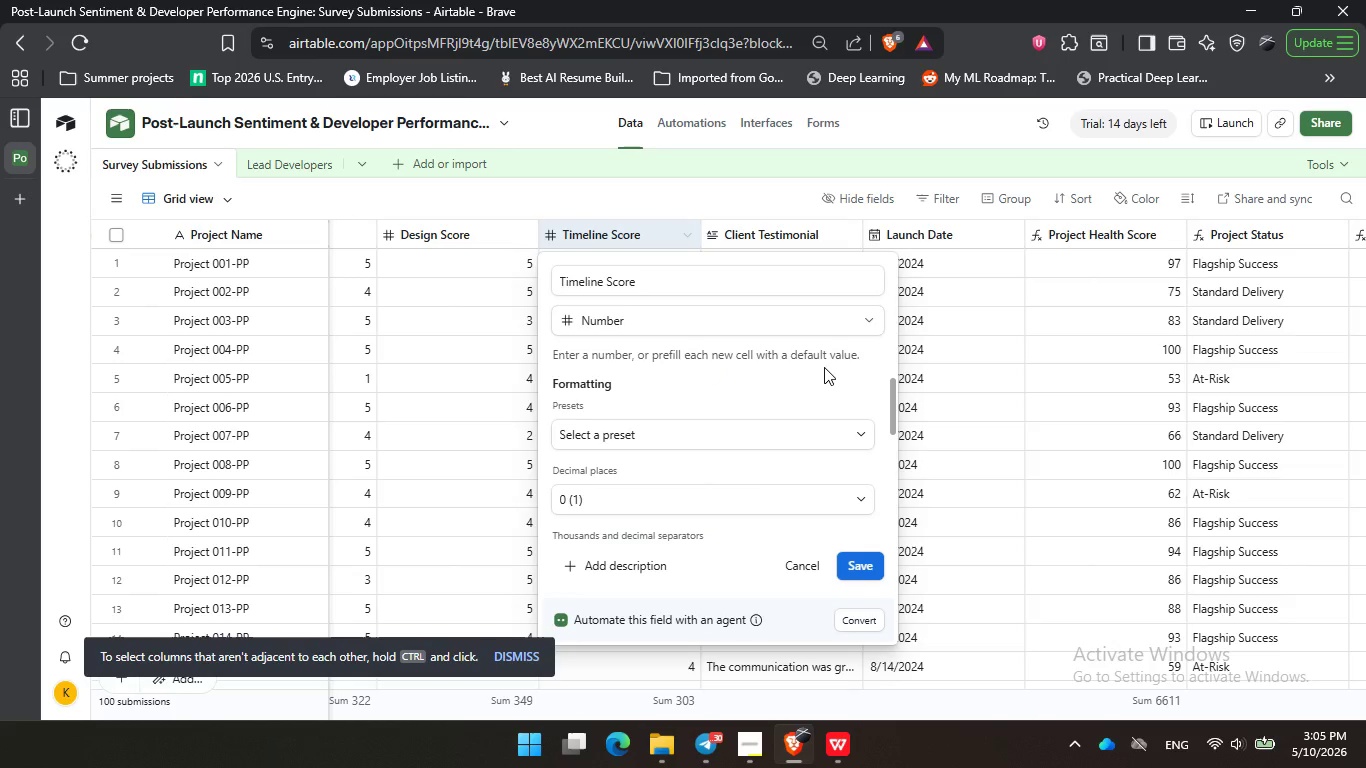 
triple_click([824, 367])
 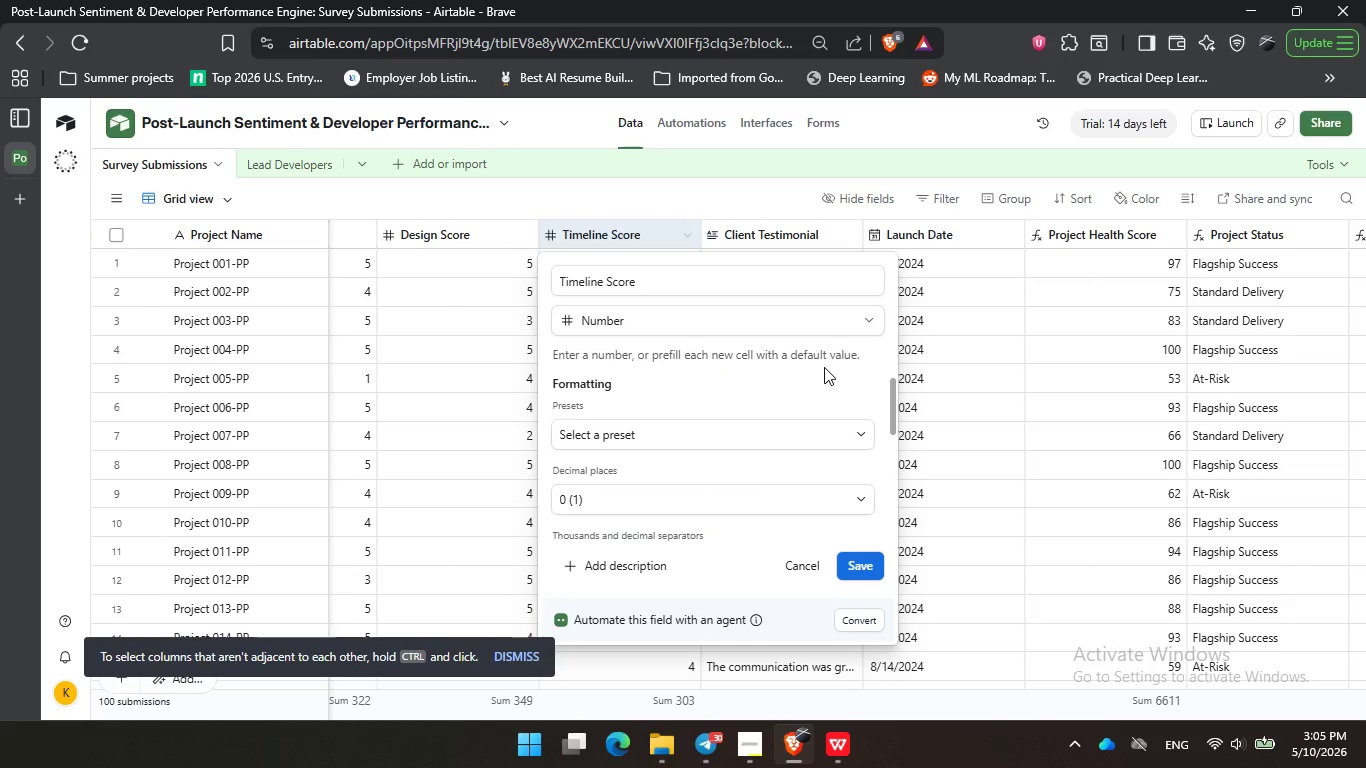 
wait(21.73)
 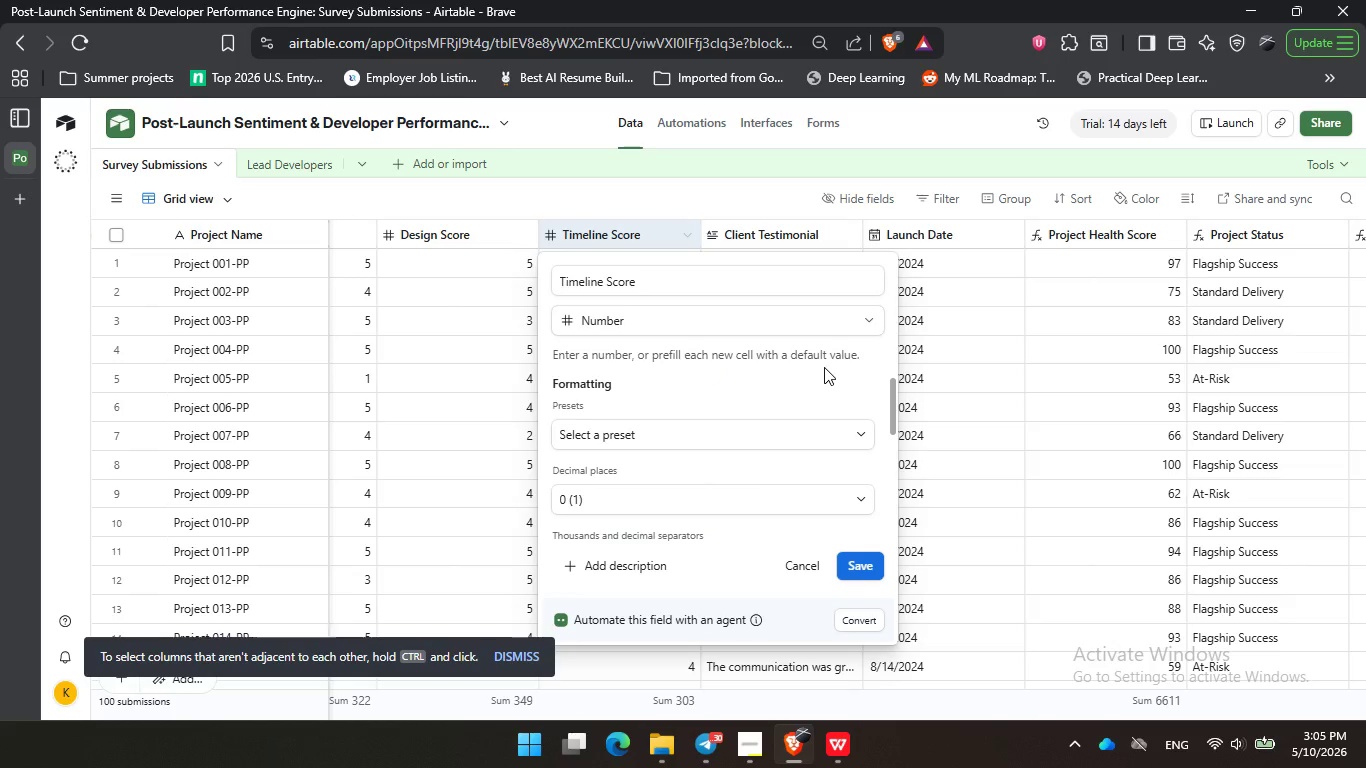 
left_click([674, 381])
 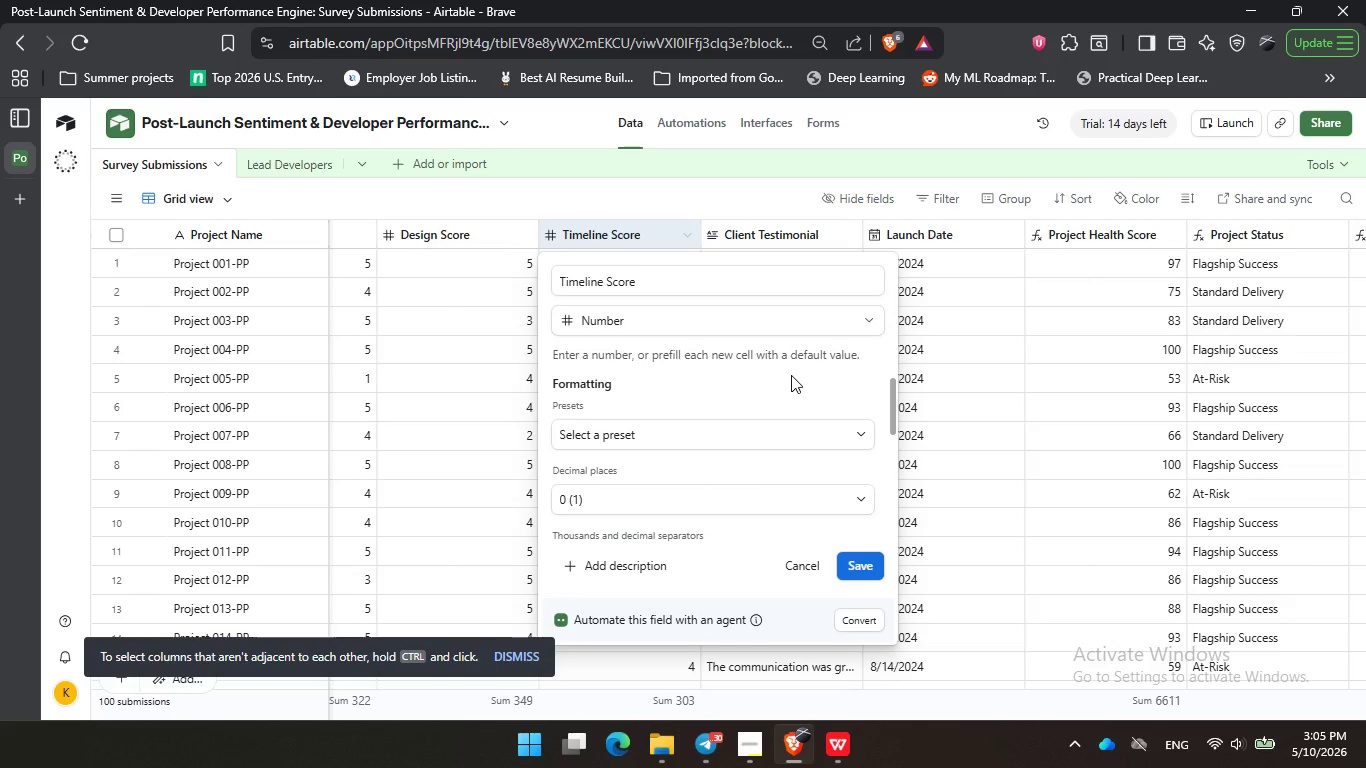 
triple_click([791, 375])
 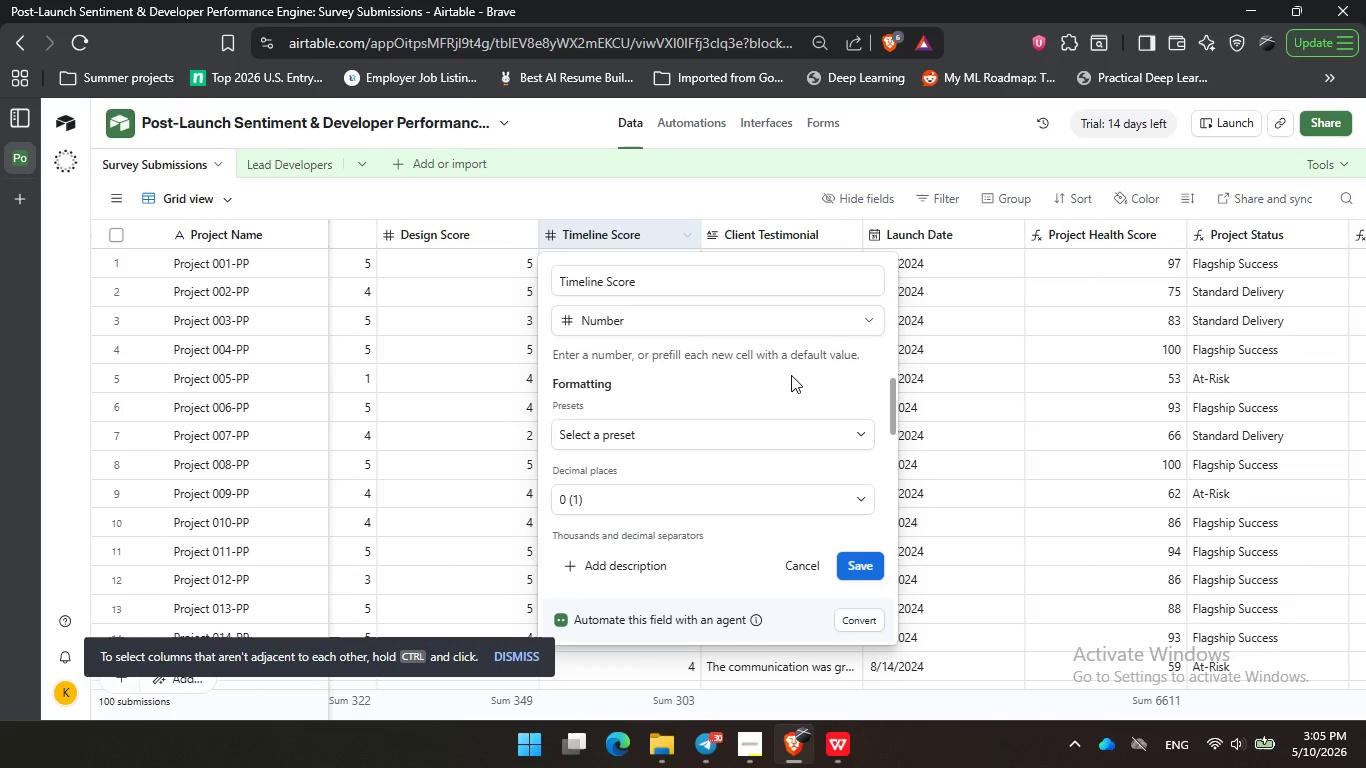 
wait(25.89)
 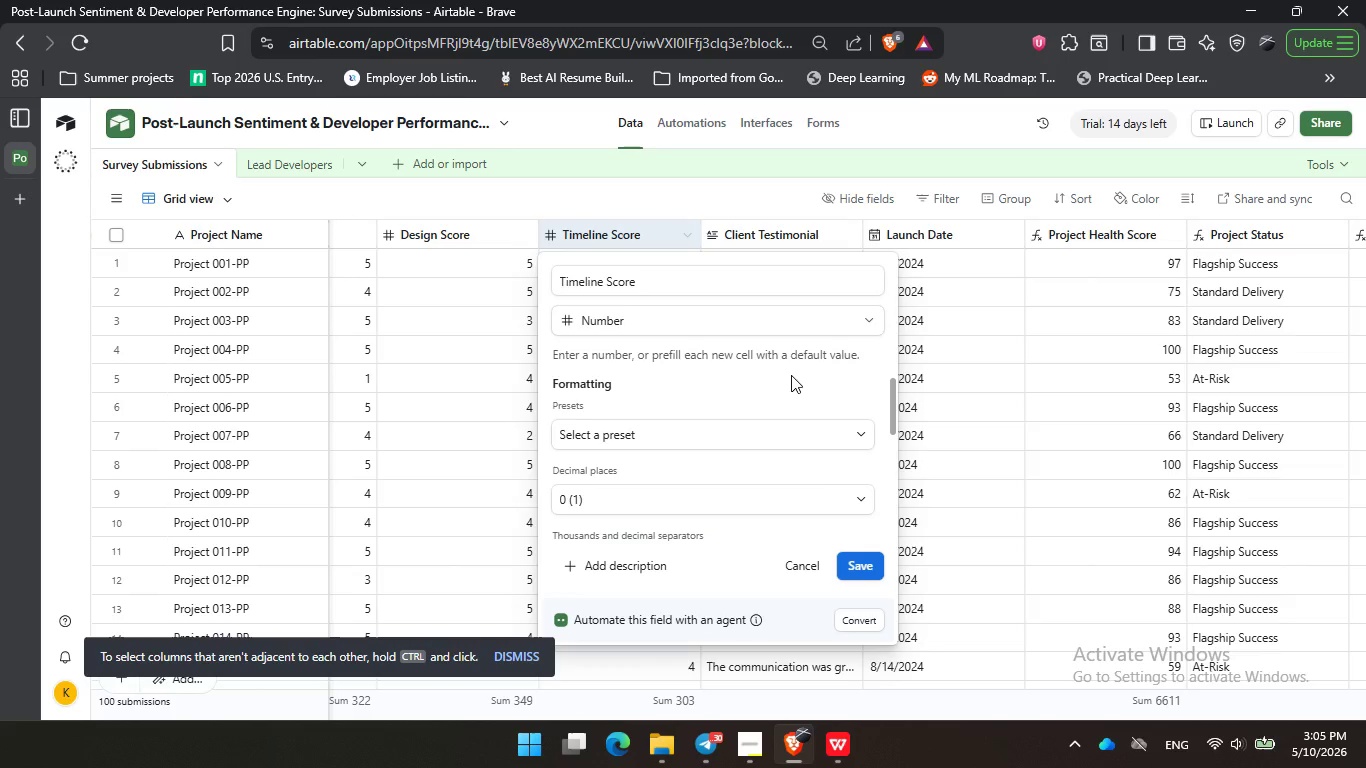 
left_click([764, 372])
 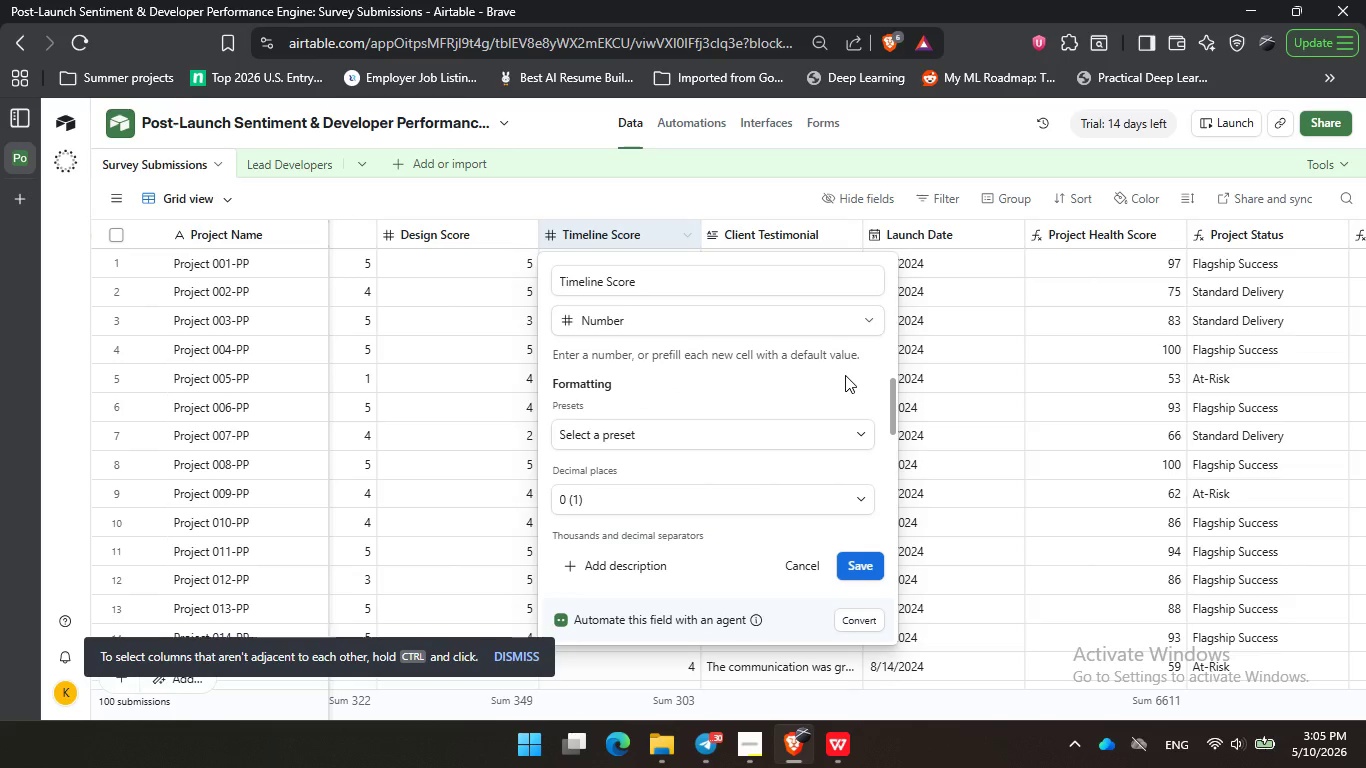 
triple_click([812, 374])
 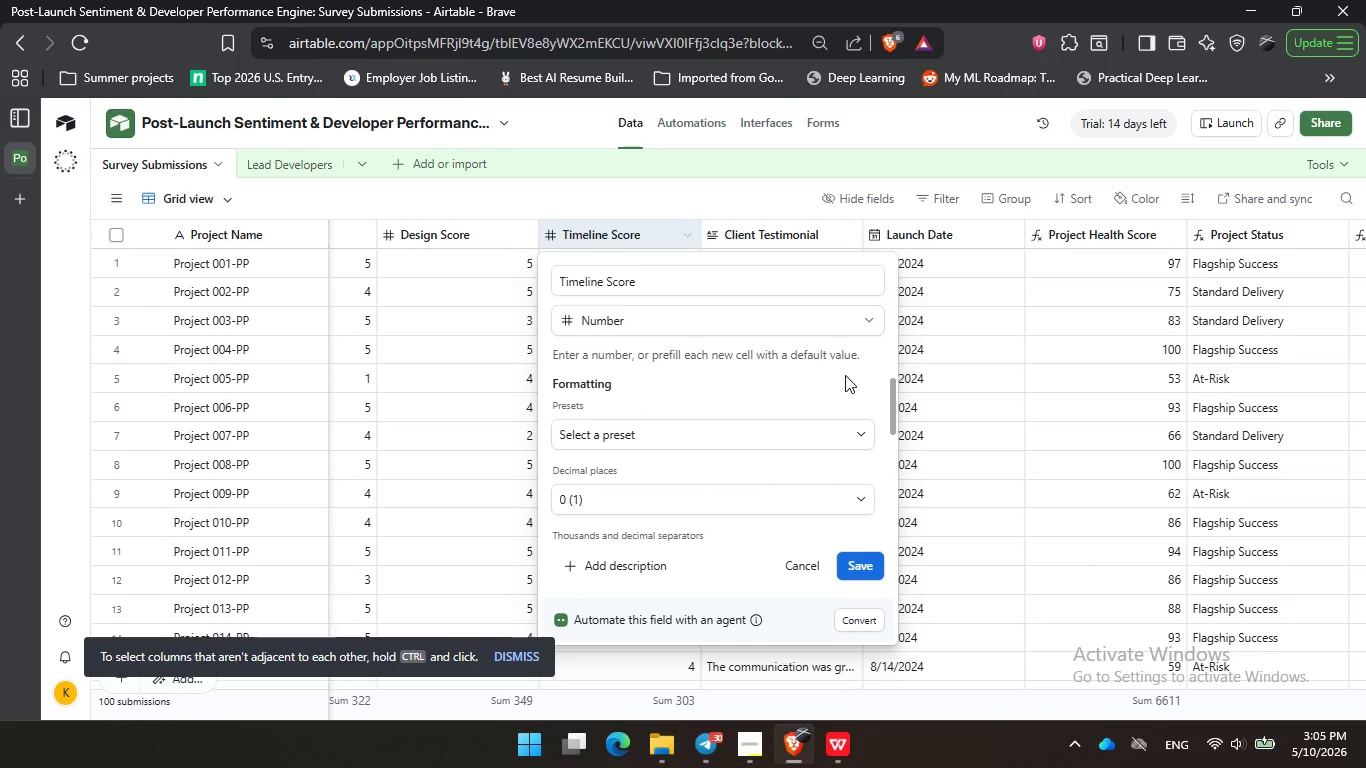 
triple_click([845, 375])
 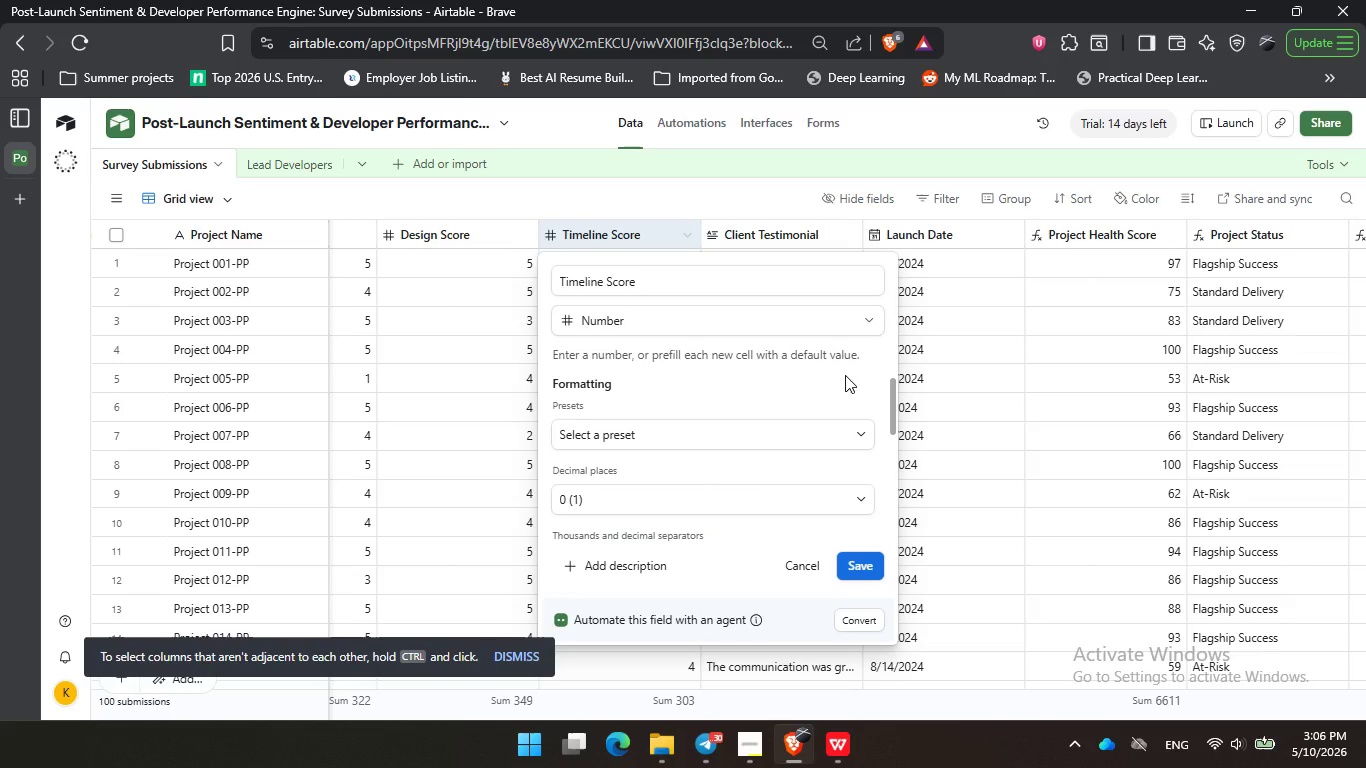 
wait(24.31)
 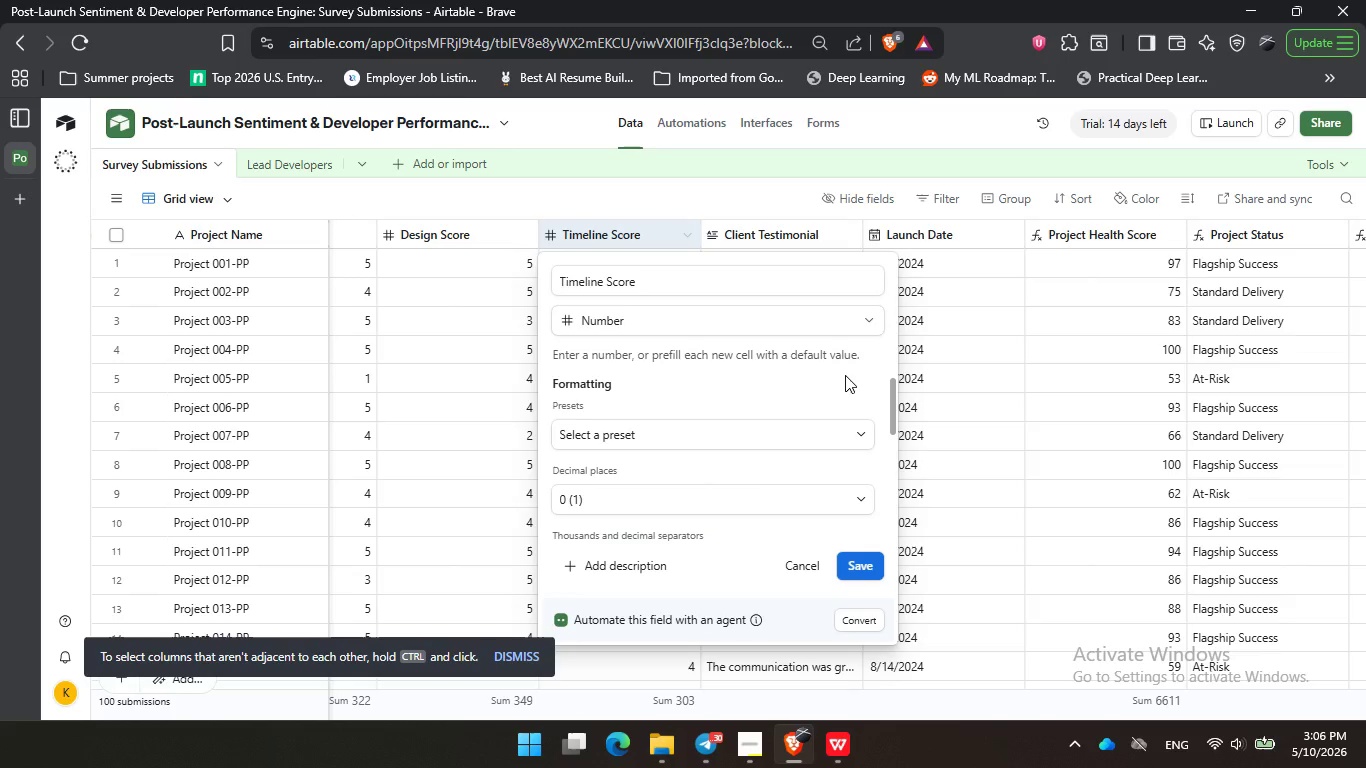 
left_click([740, 367])
 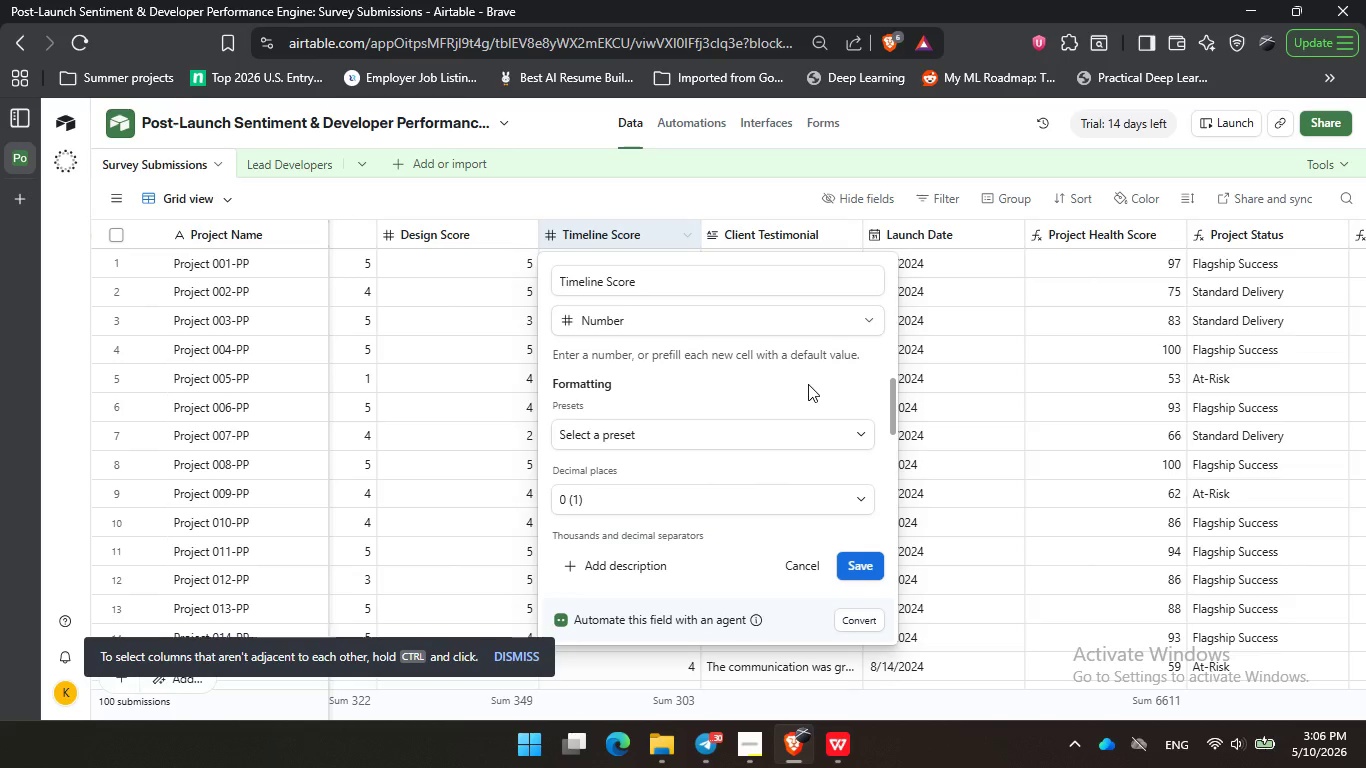 
left_click_drag(start_coordinate=[673, 371], to_coordinate=[681, 372])
 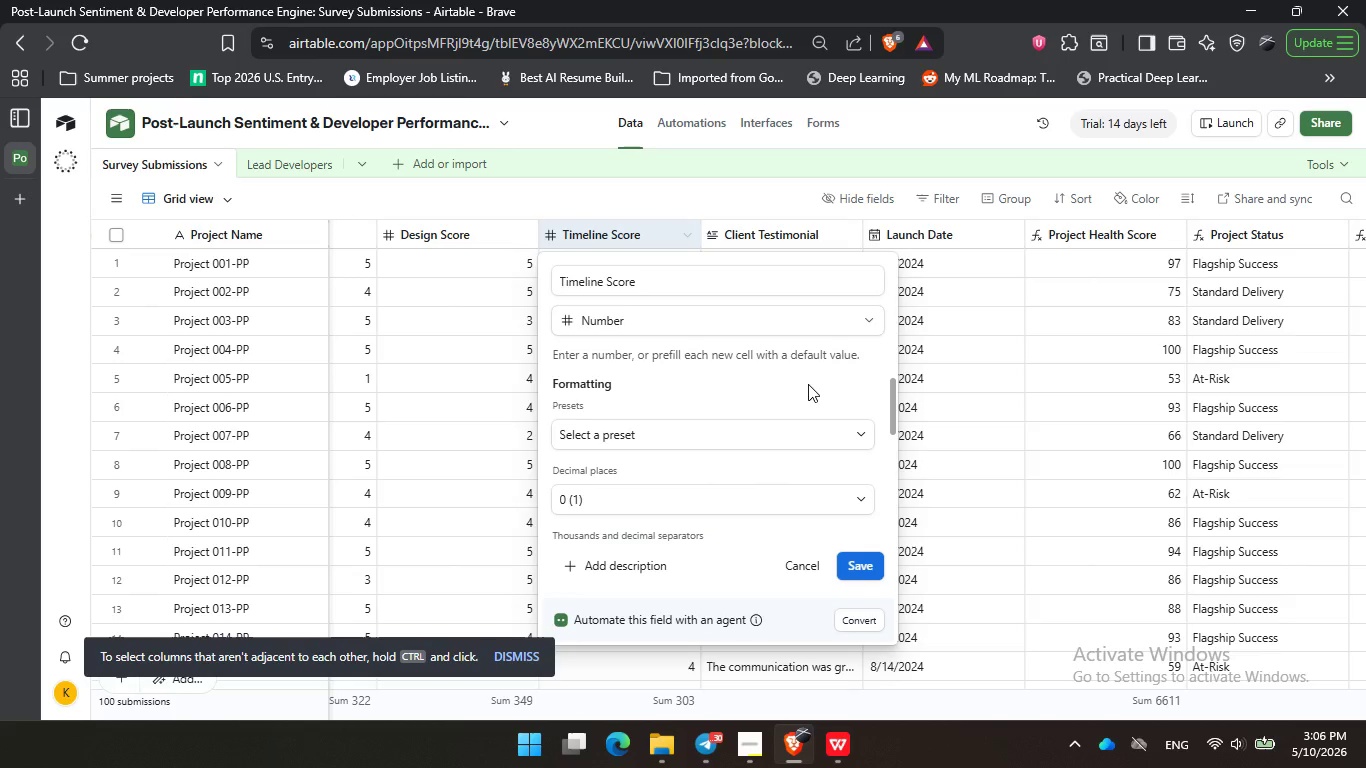 
triple_click([808, 384])
 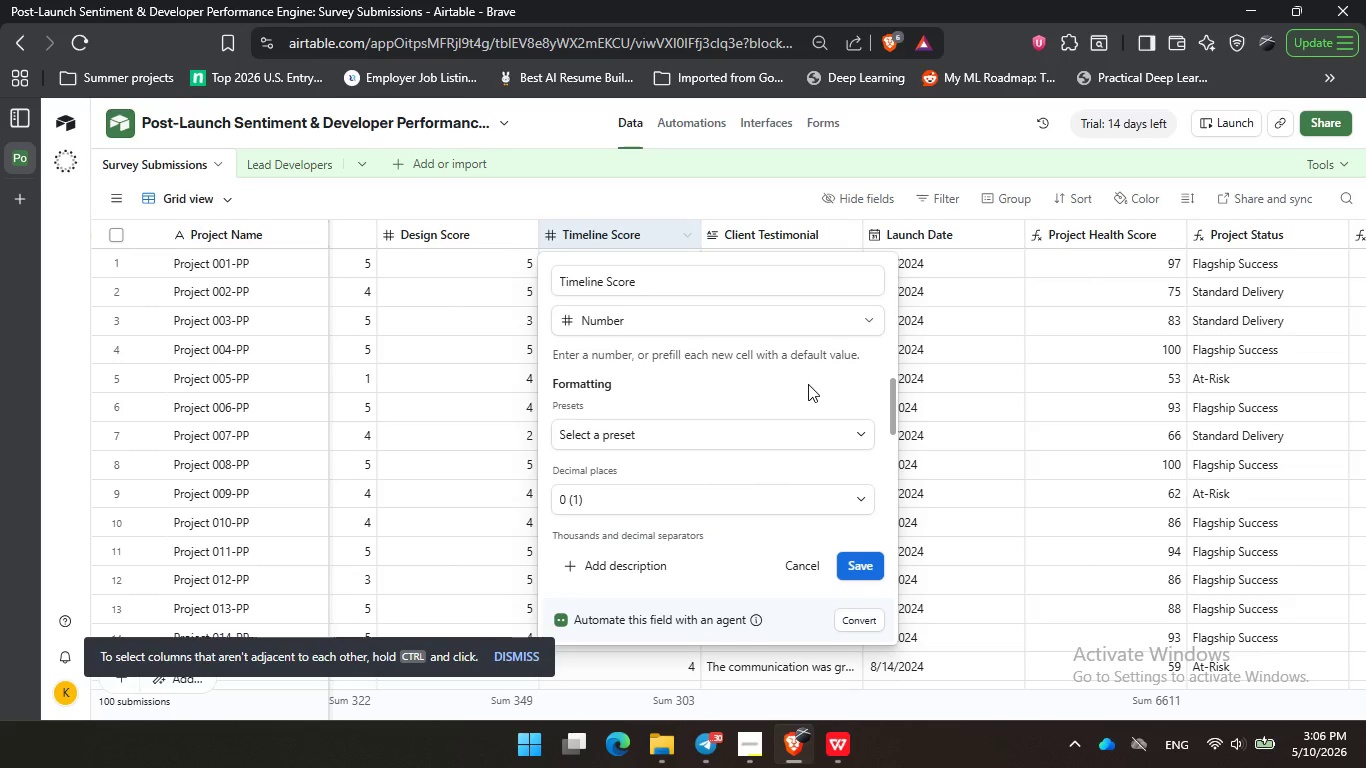 
wait(18.69)
 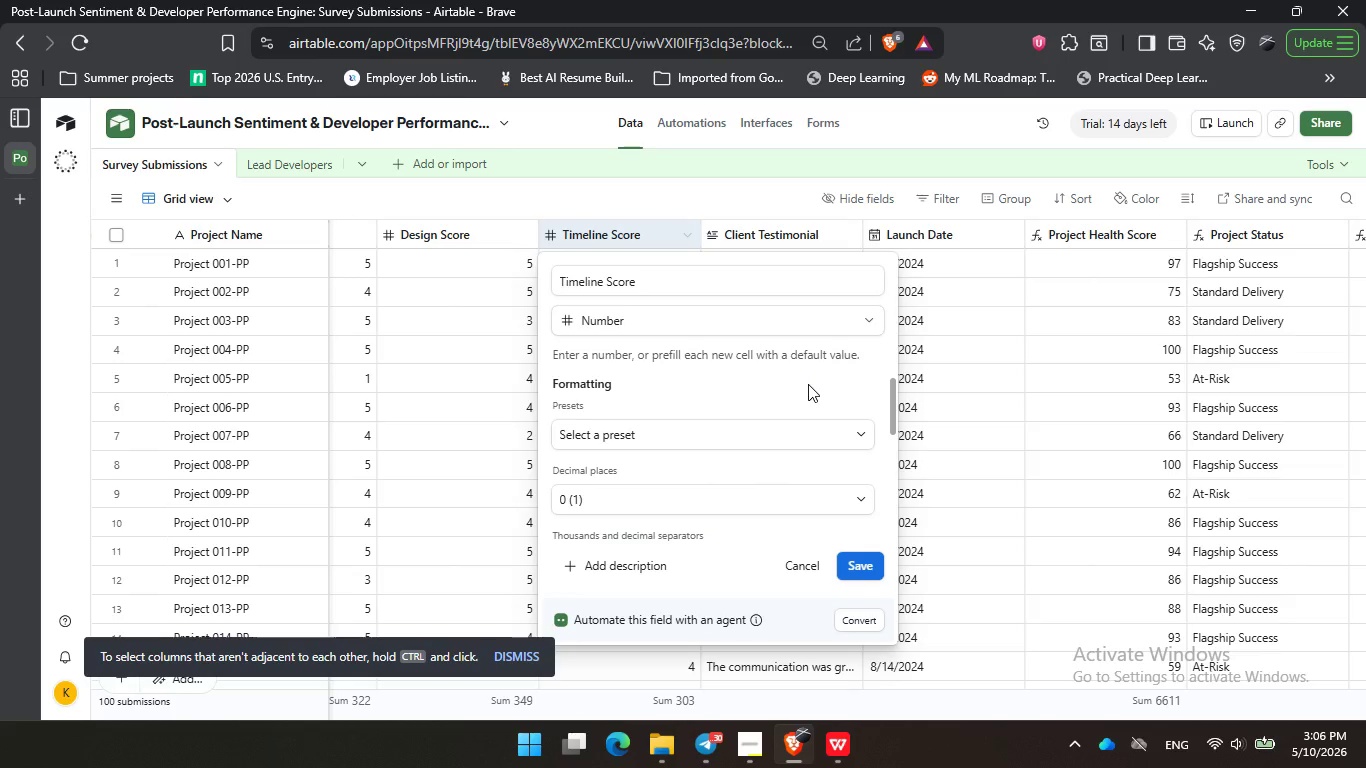 
double_click([755, 393])
 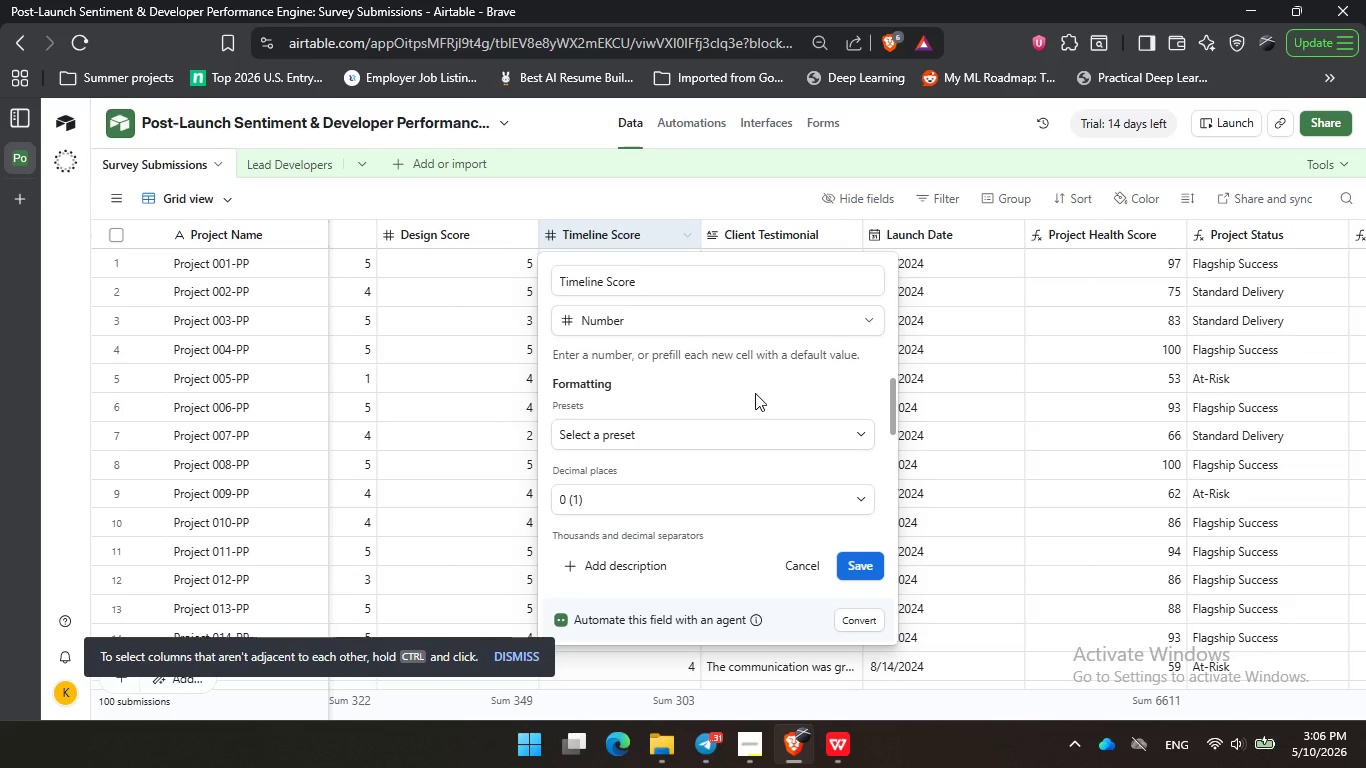 
wait(13.81)
 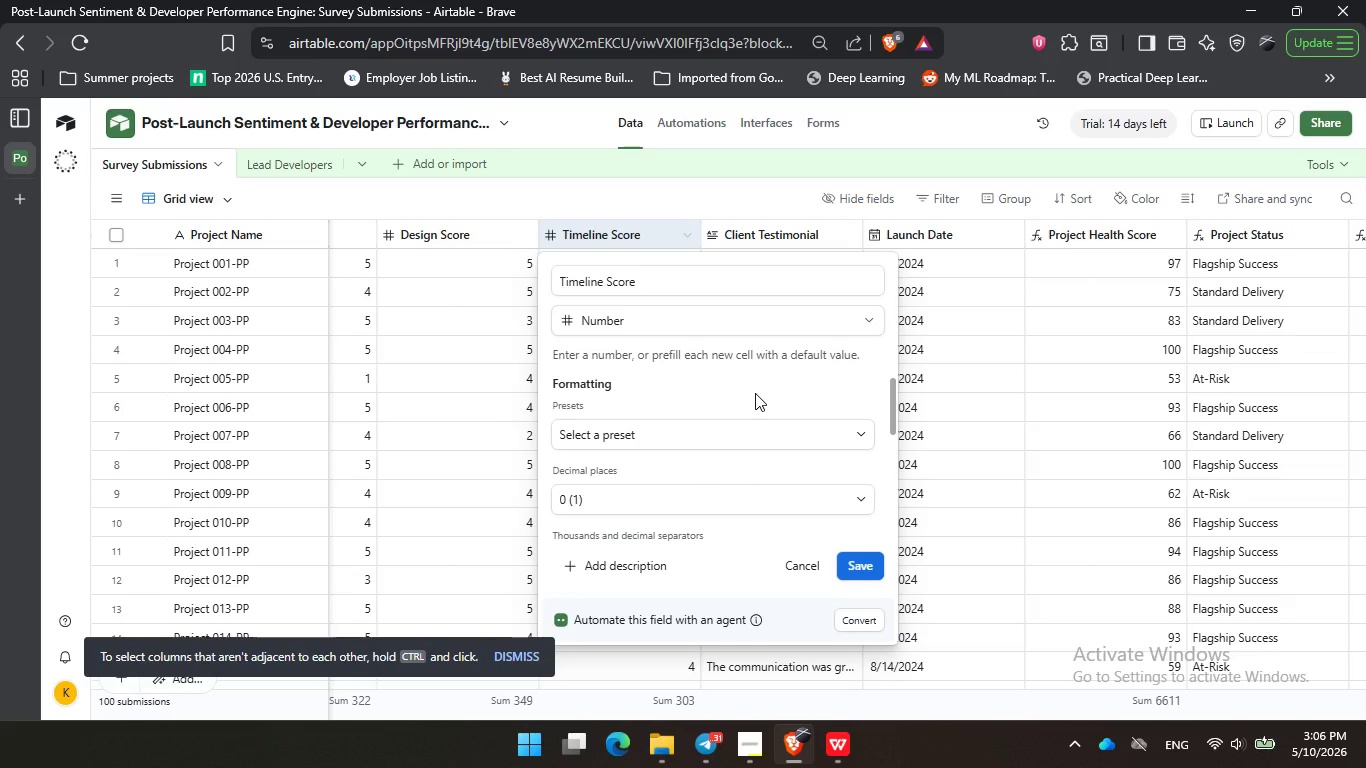 
double_click([777, 236])
 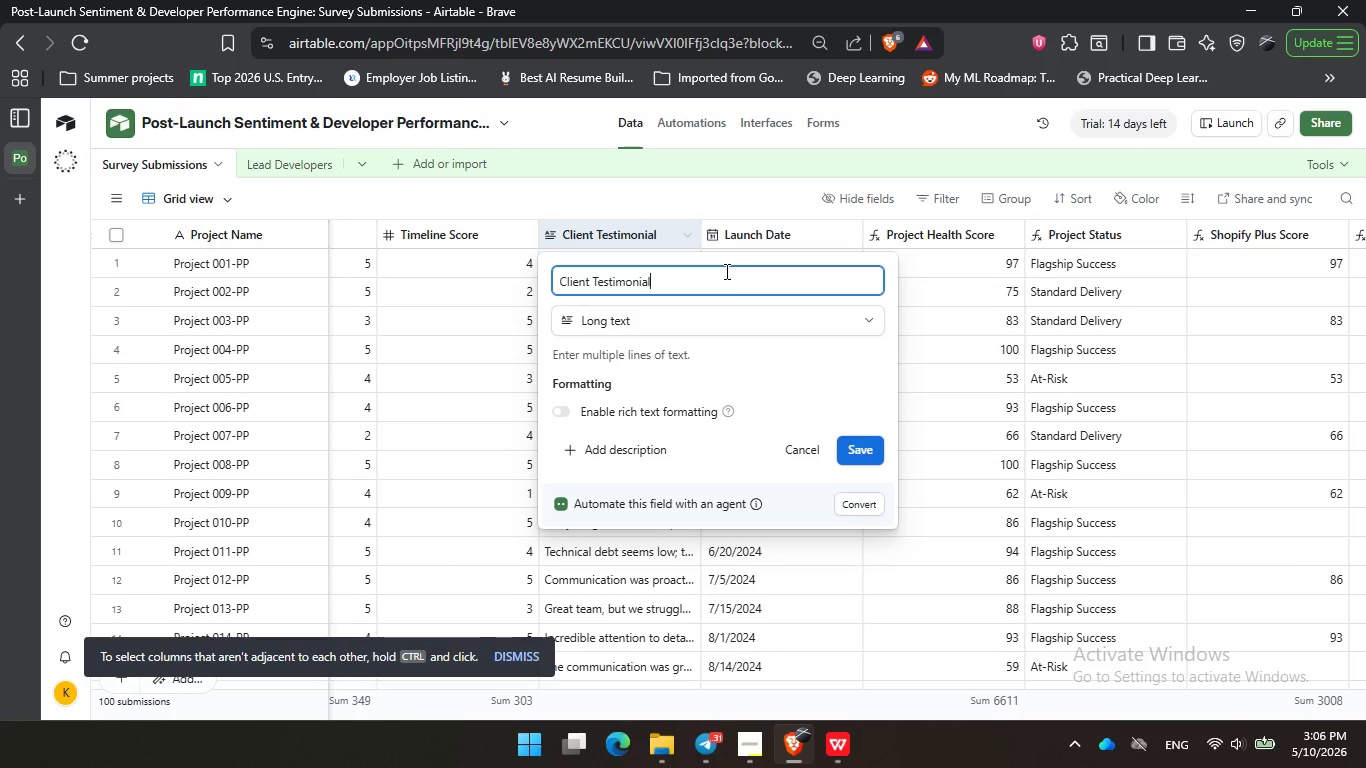 
left_click([726, 271])
 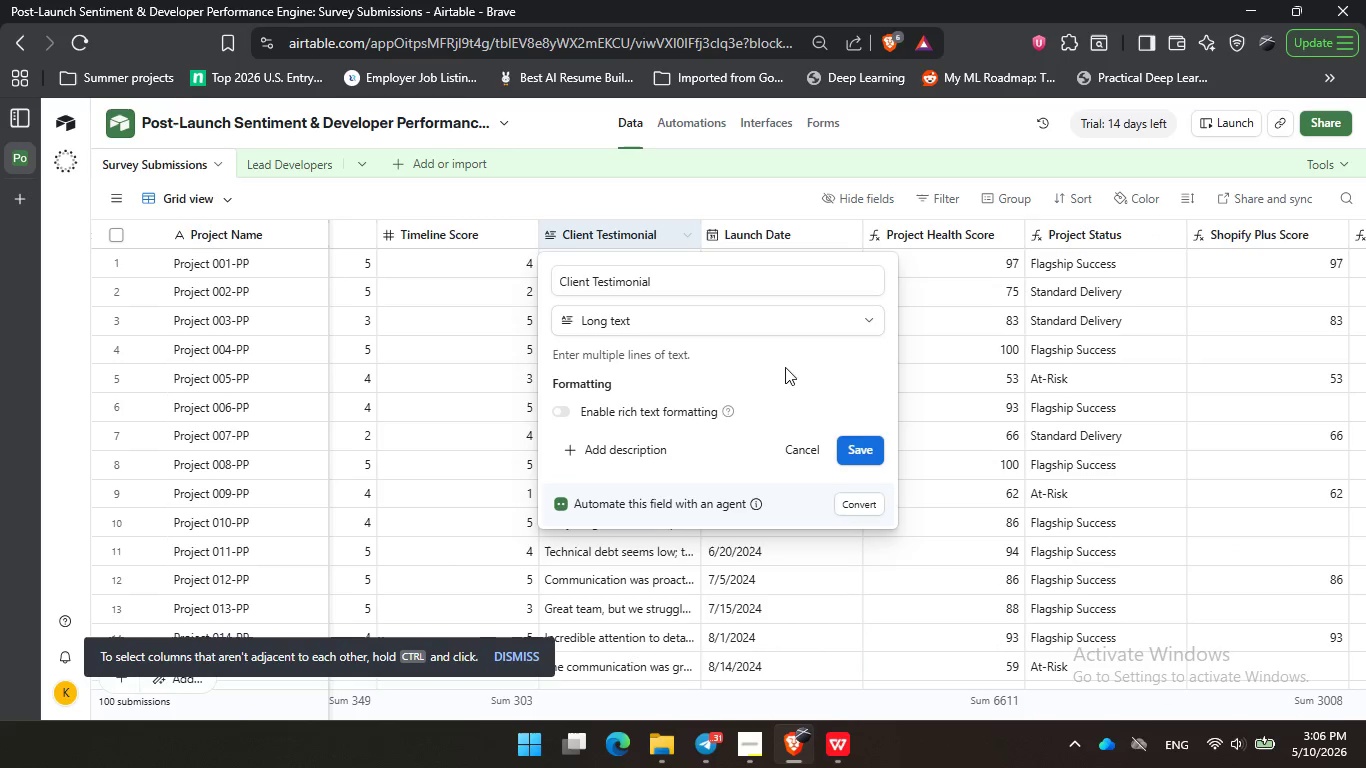 
left_click([749, 372])
 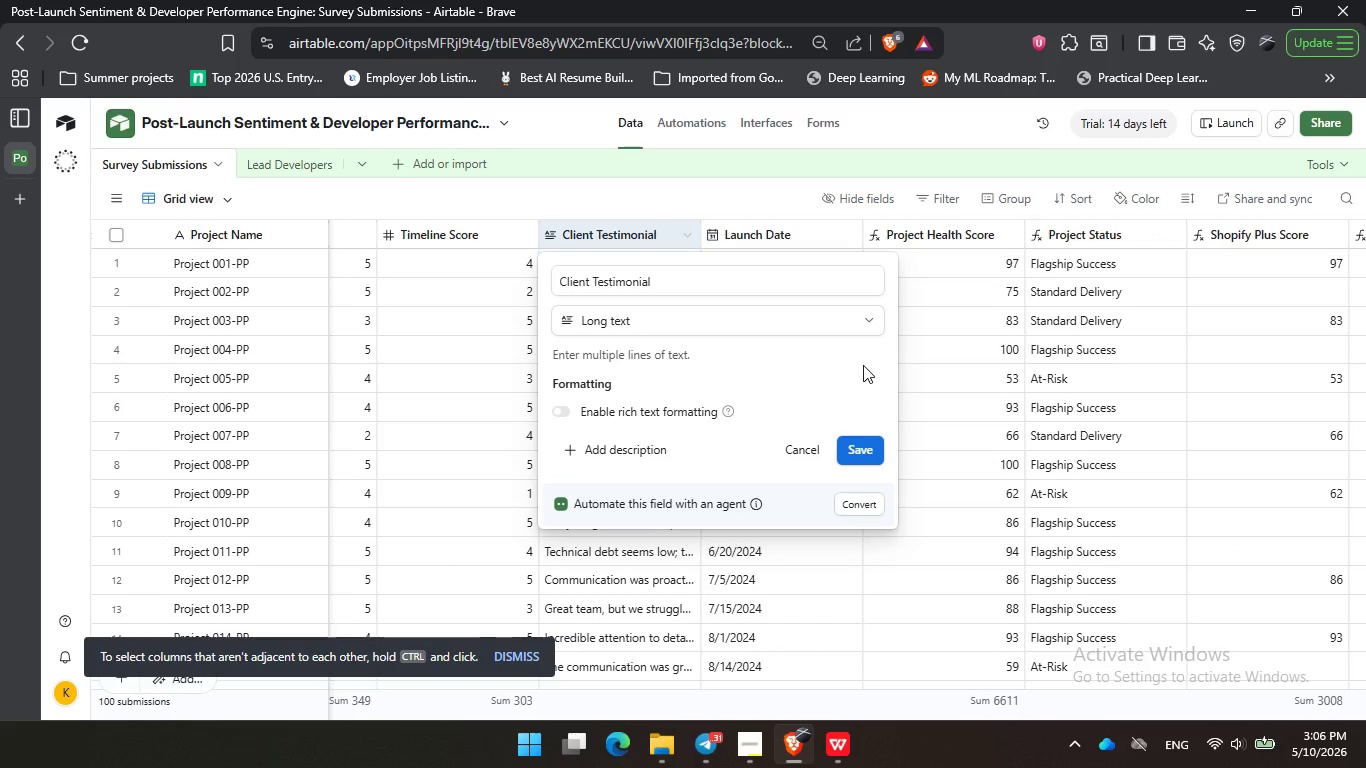 
triple_click([863, 365])
 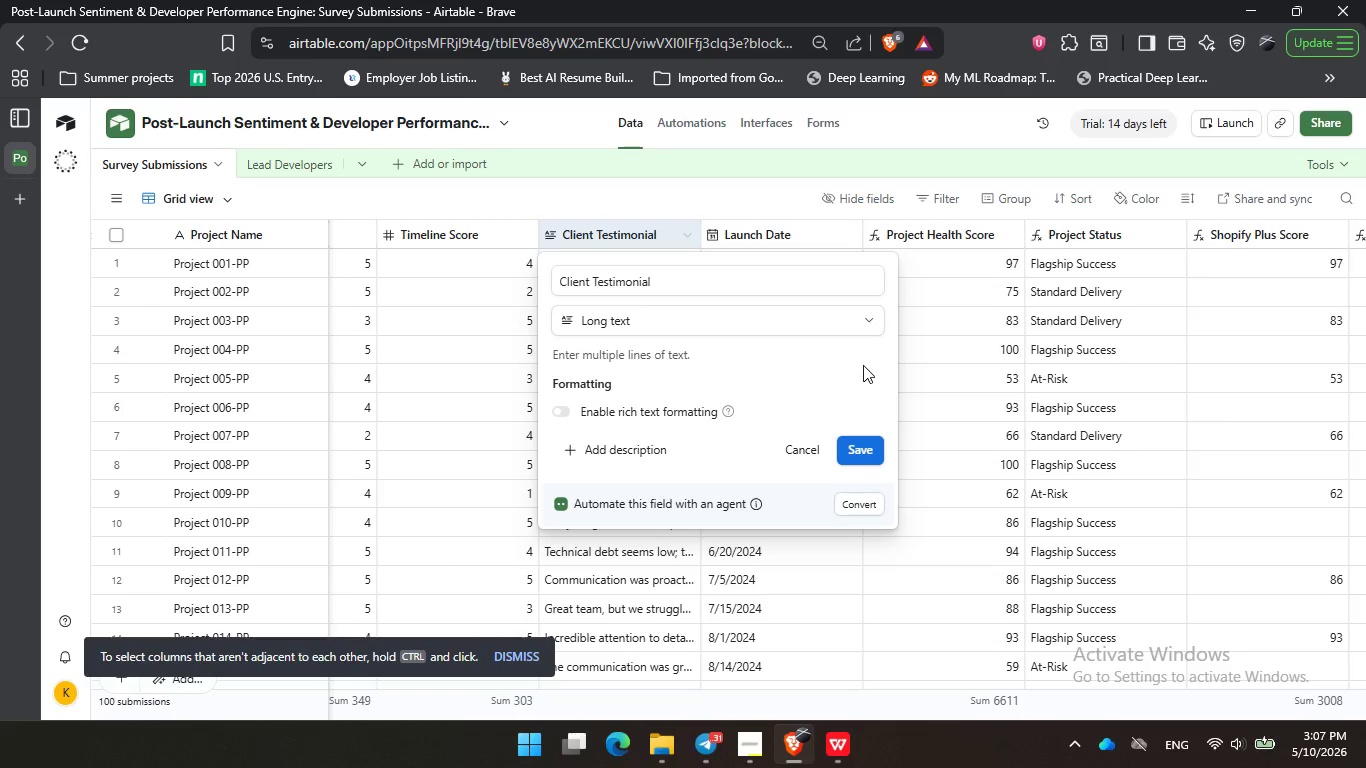 
wait(24.05)
 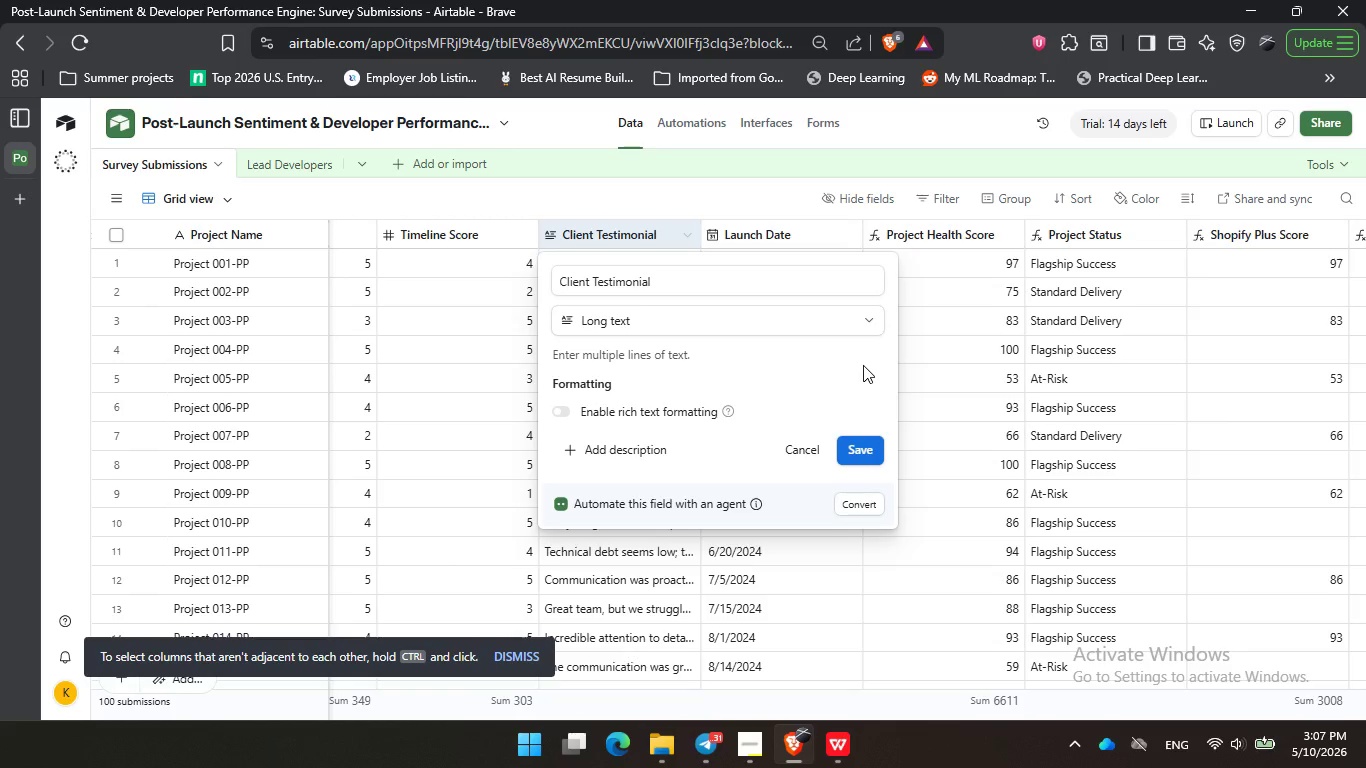 
double_click([806, 366])
 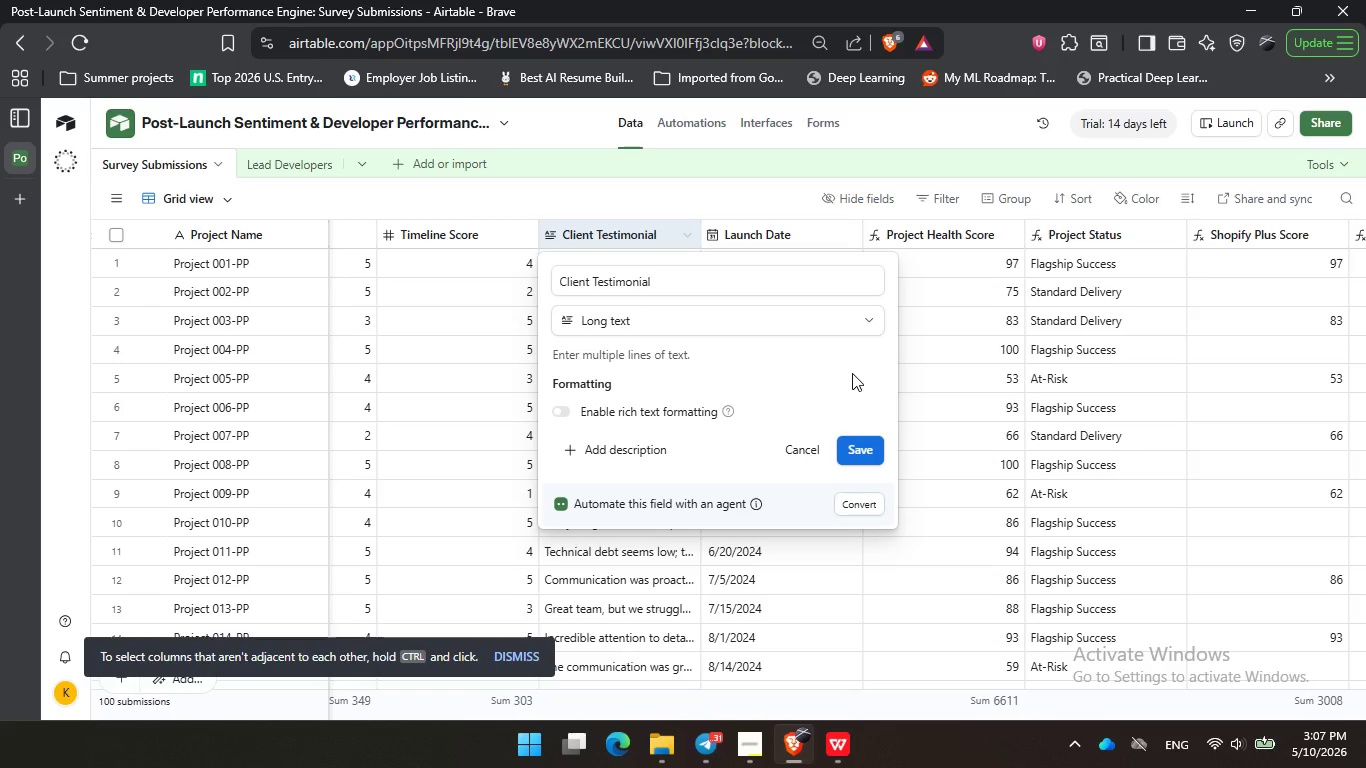 
triple_click([852, 373])
 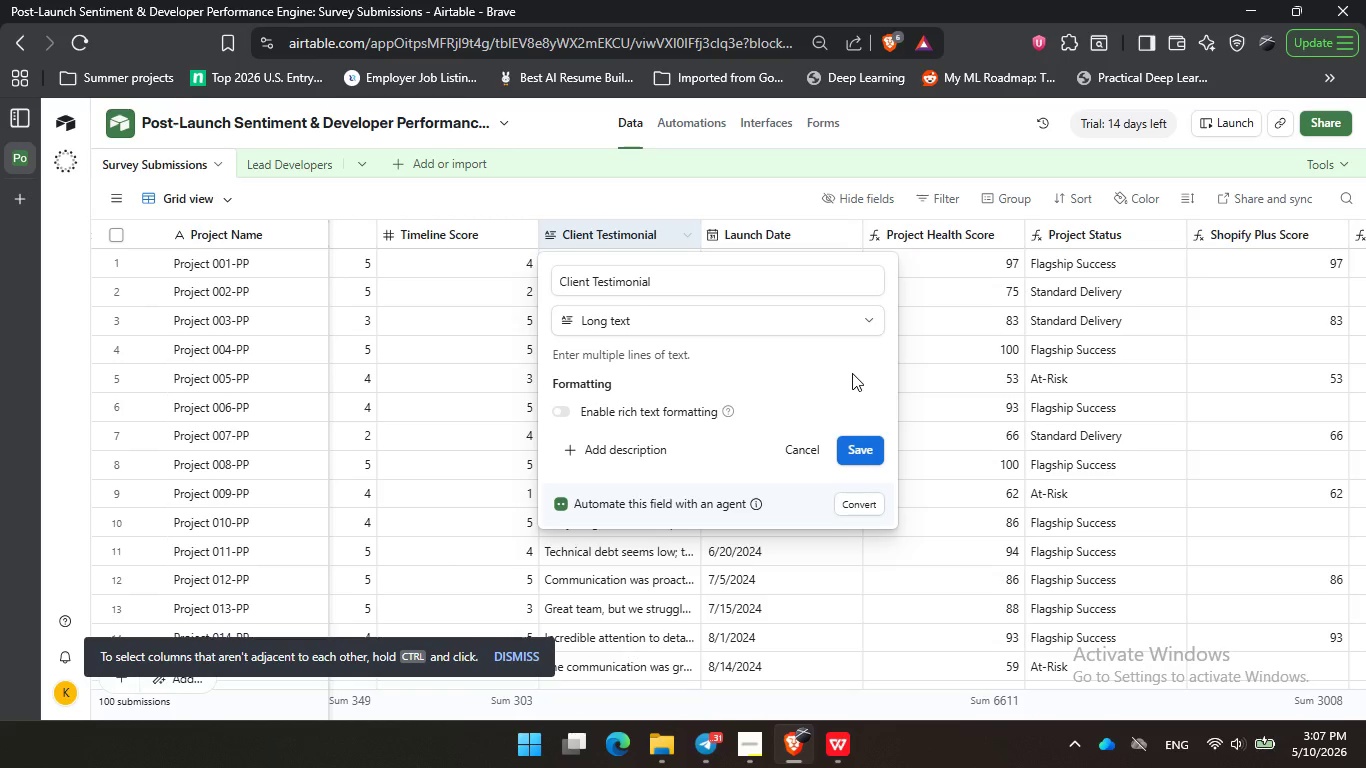 
wait(17.94)
 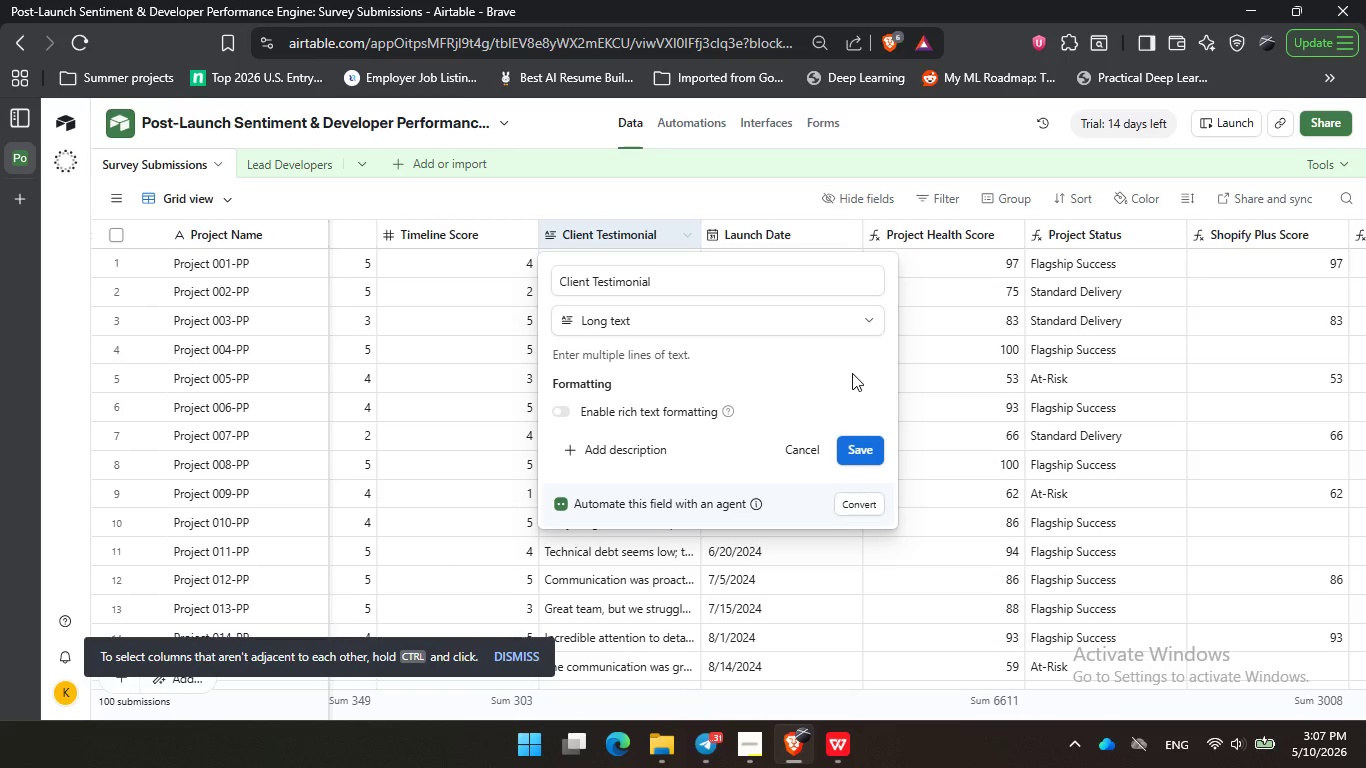 
double_click([793, 373])
 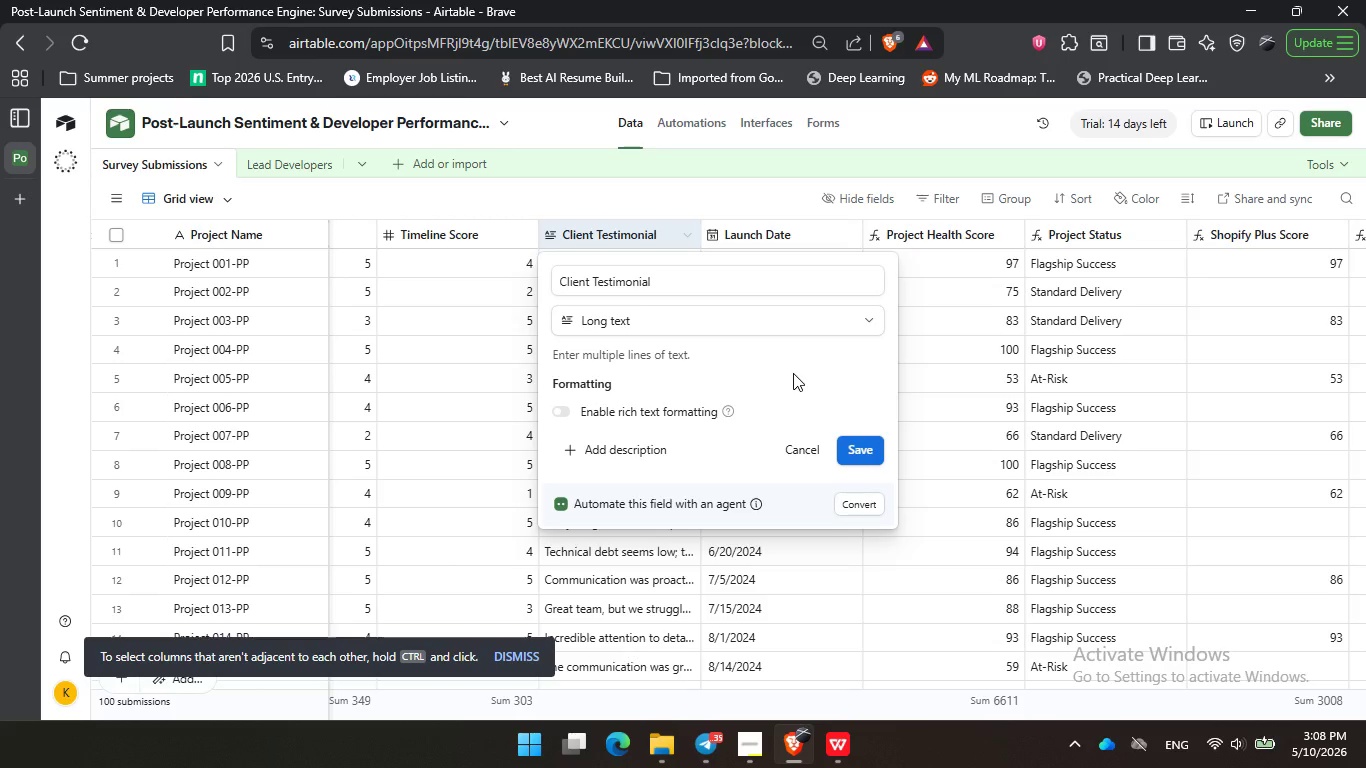 
wait(39.33)
 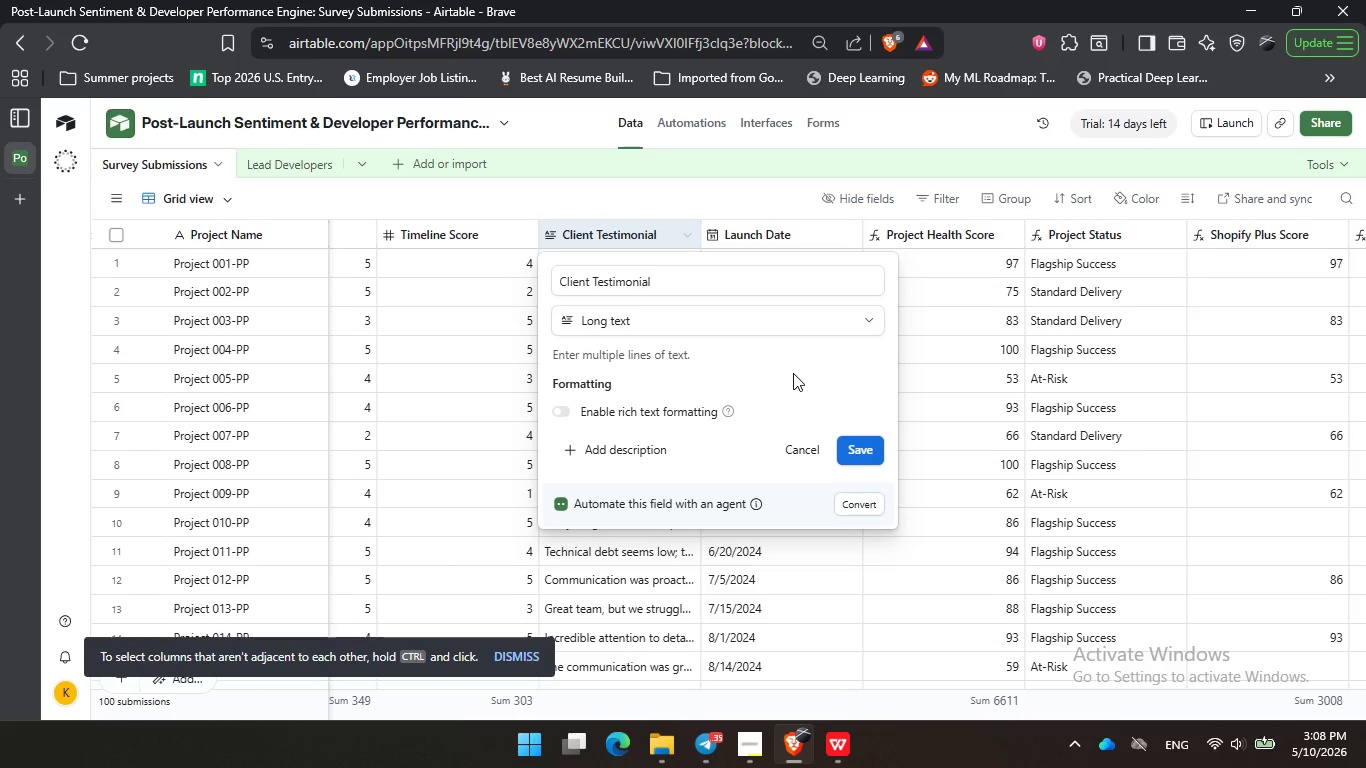 
left_click([793, 372])
 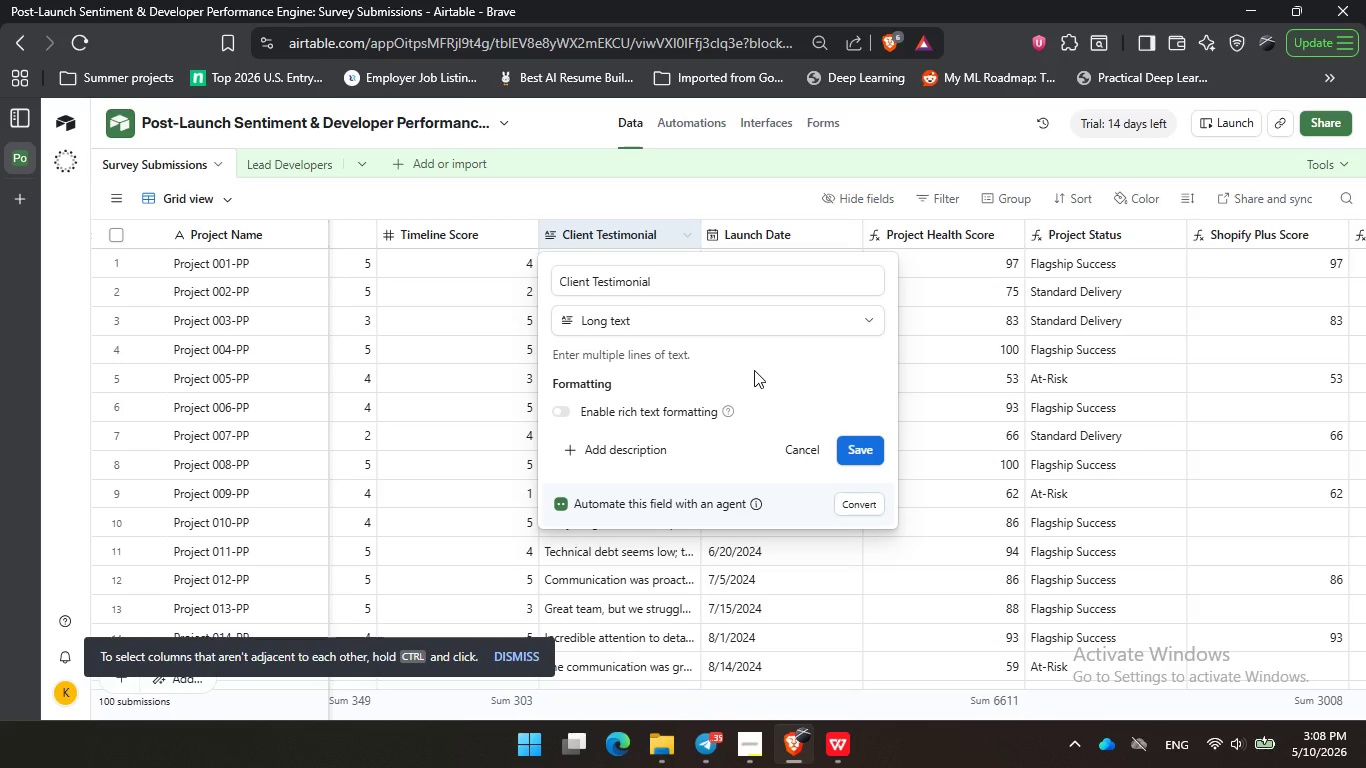 
double_click([754, 370])
 